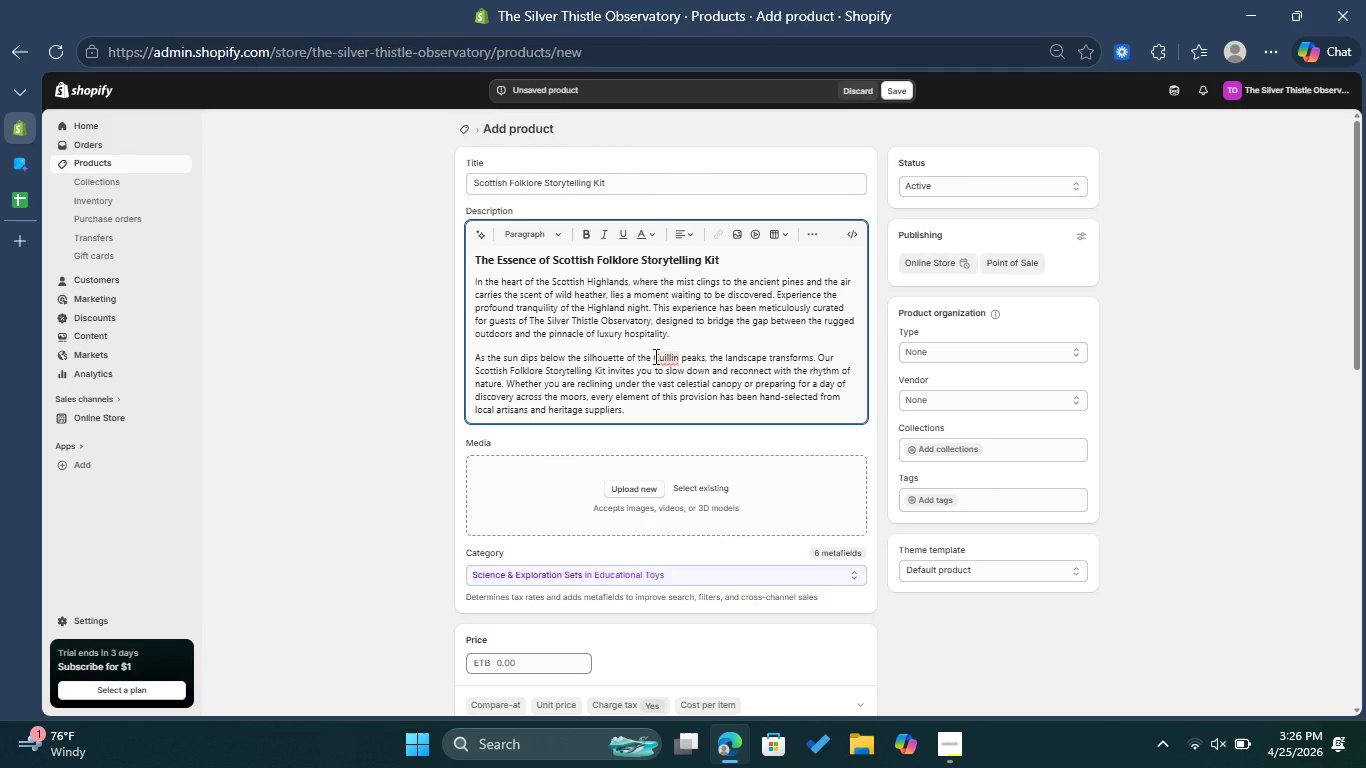 
key(Enter)
 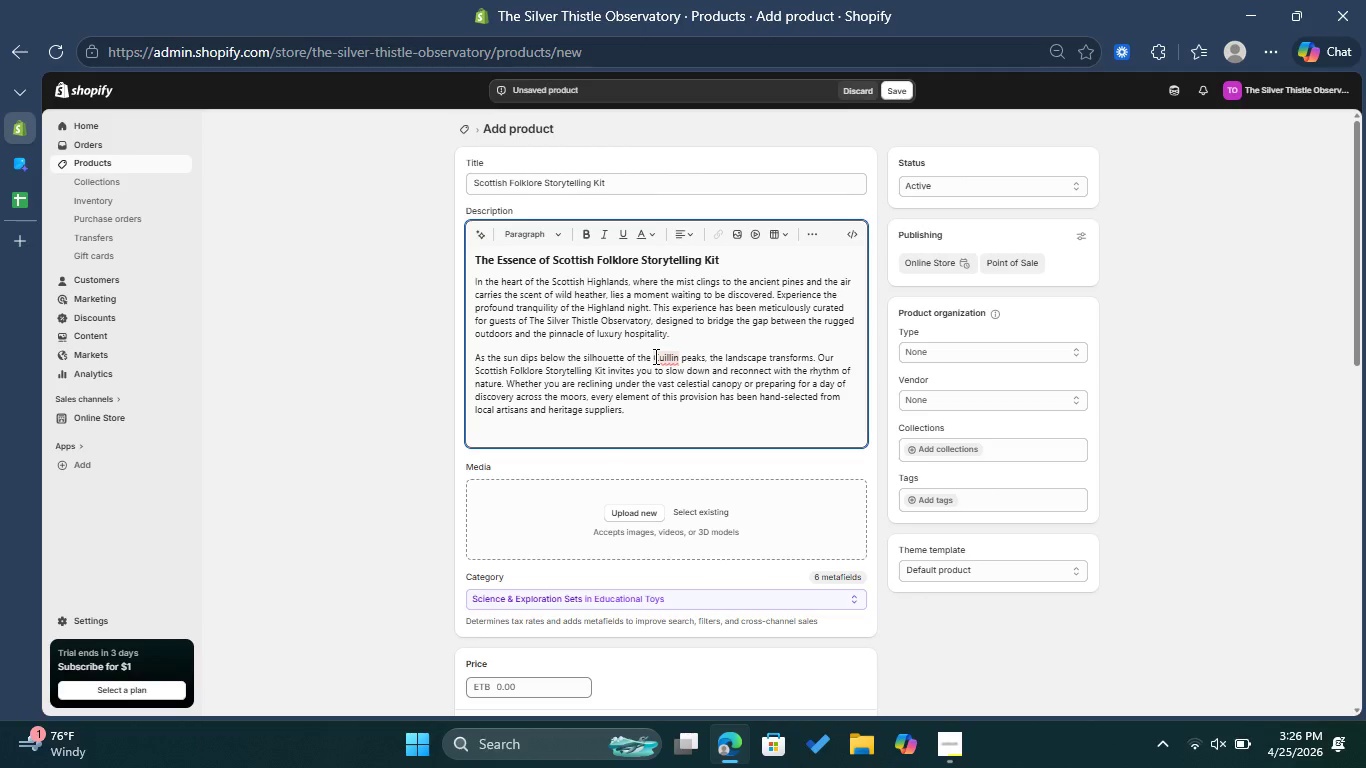 
key(Control+V)
 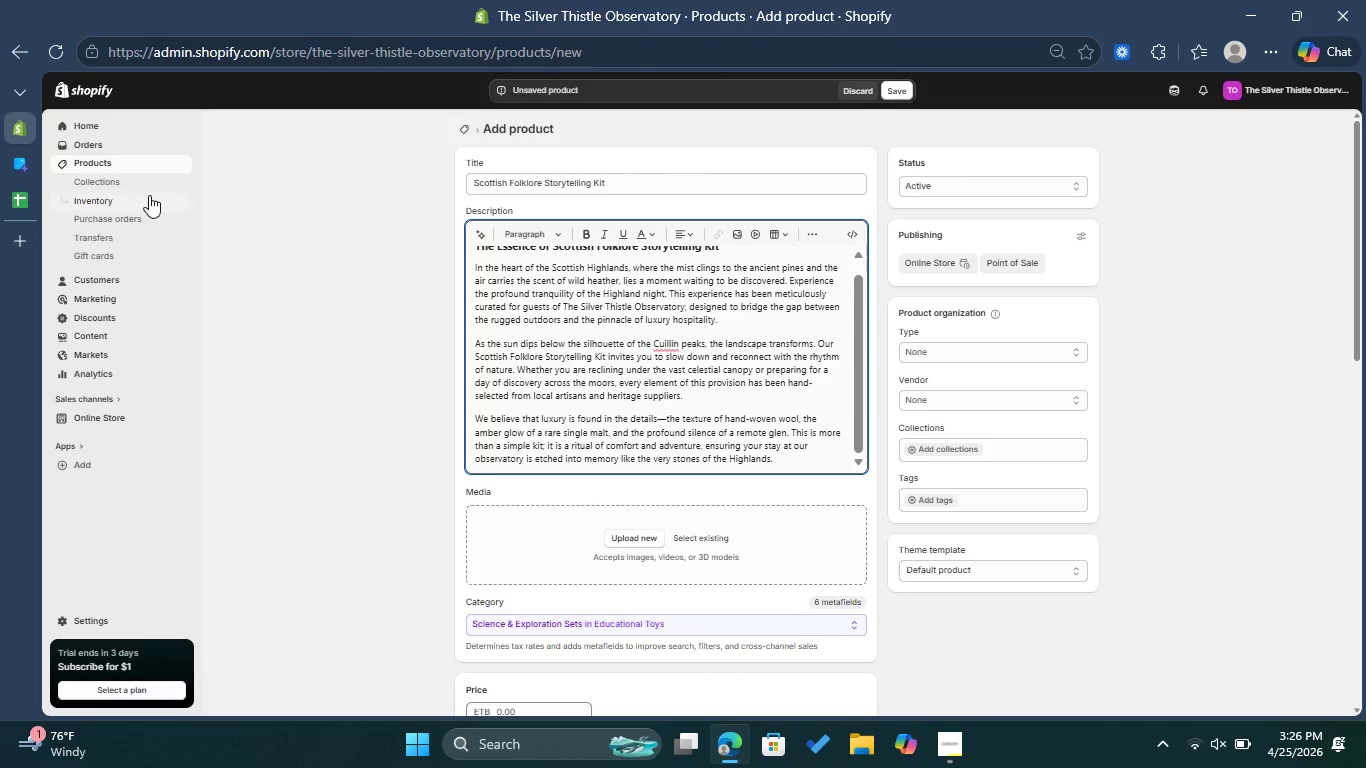 
left_click([14, 196])
 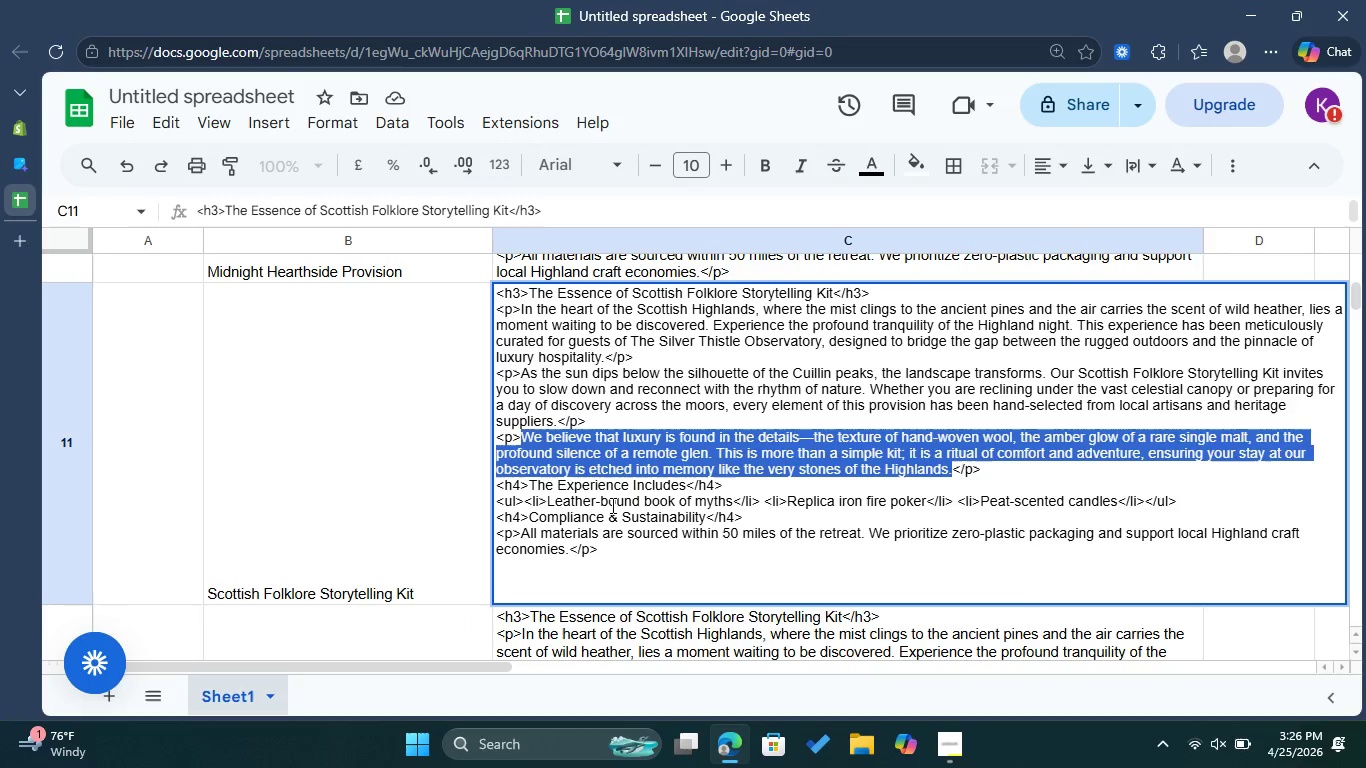 
left_click([612, 505])
 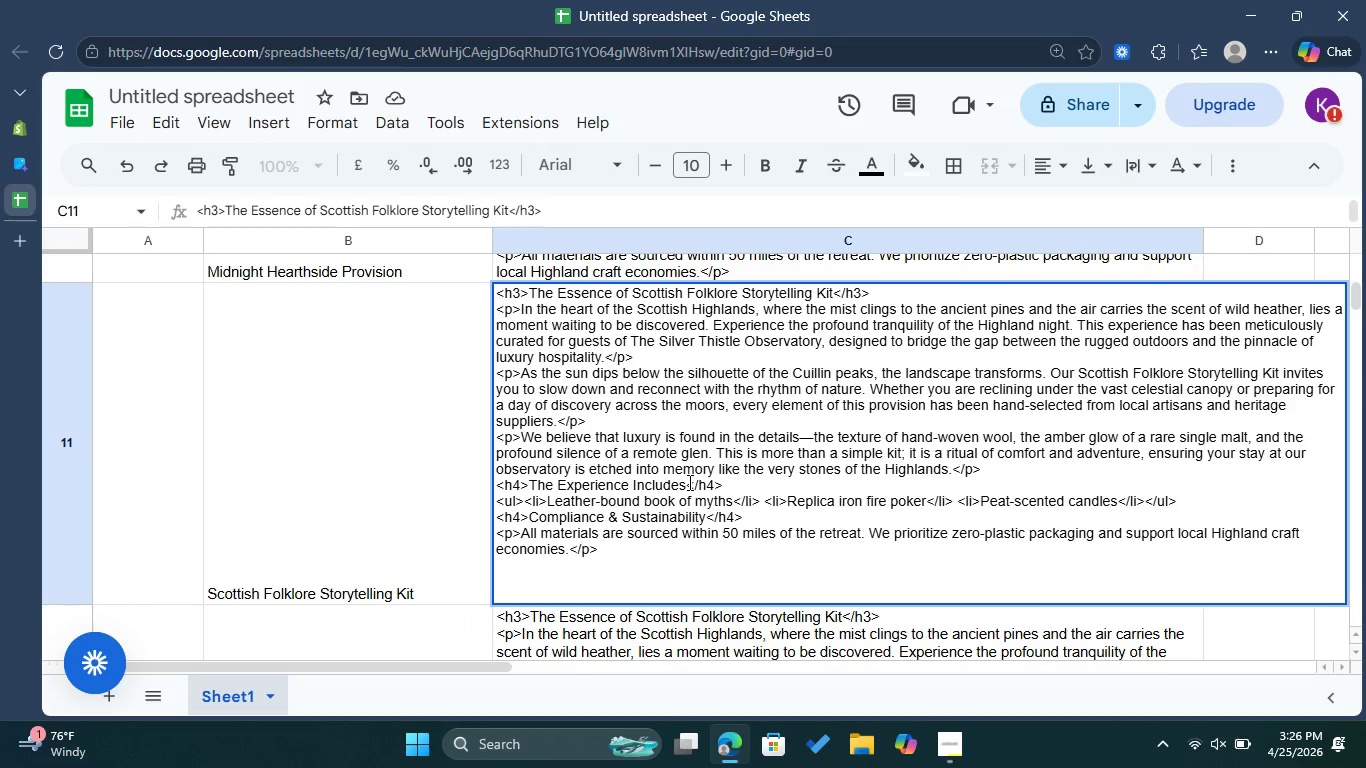 
left_click_drag(start_coordinate=[689, 482], to_coordinate=[528, 483])
 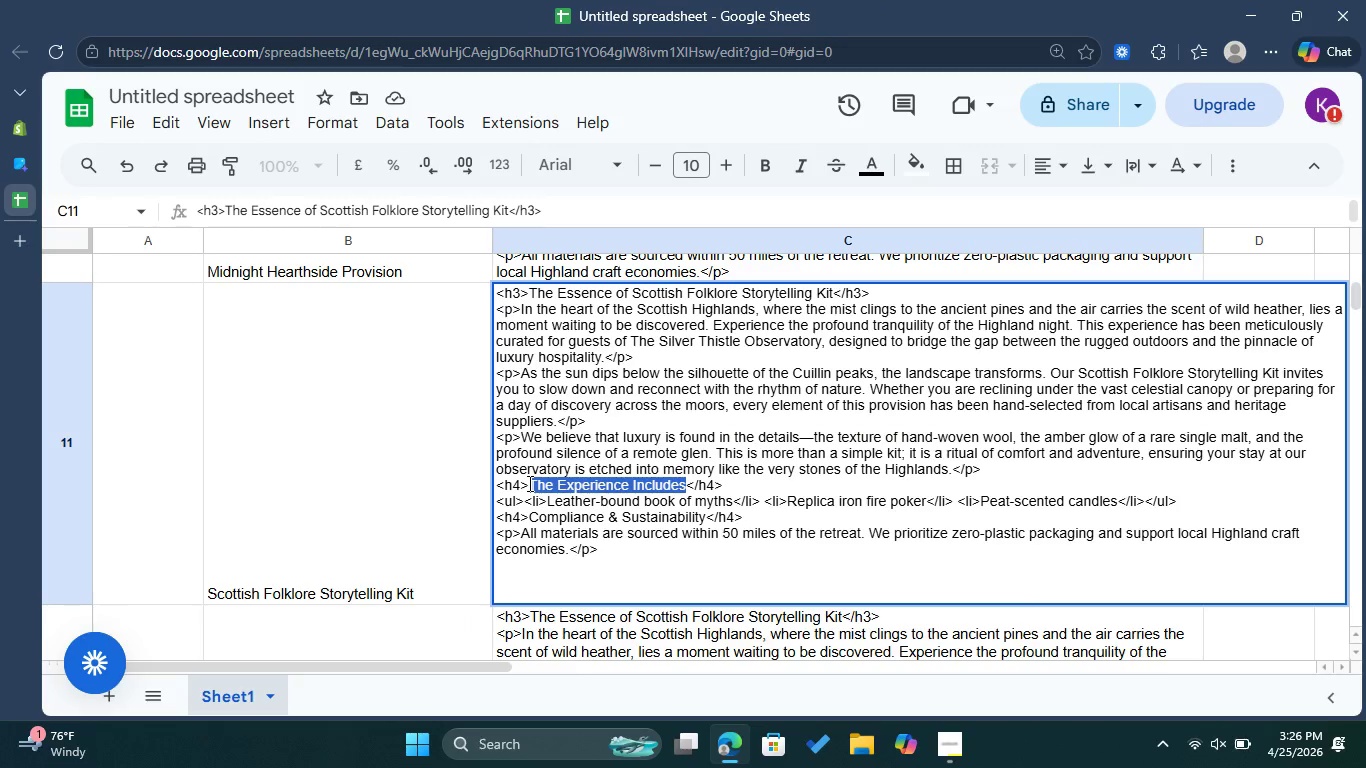 
right_click([528, 483])
 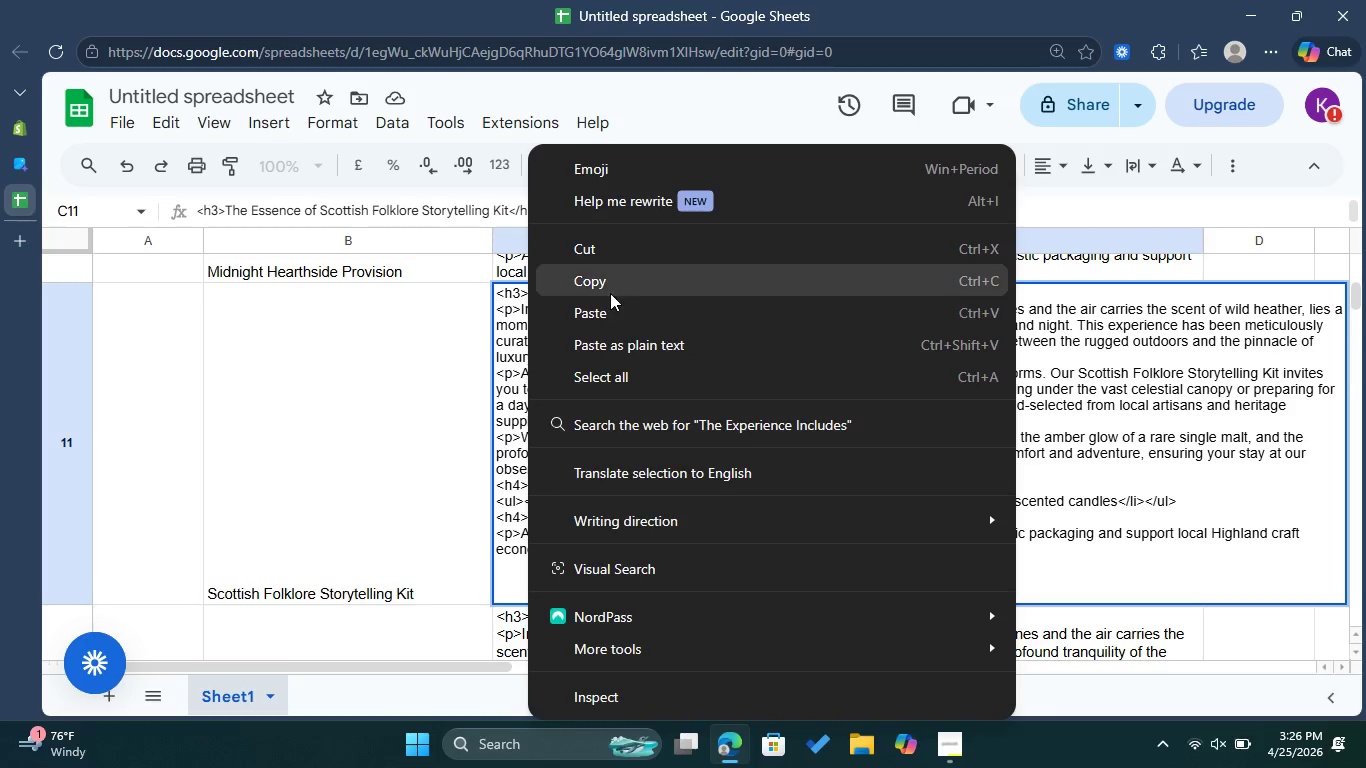 
left_click([611, 290])
 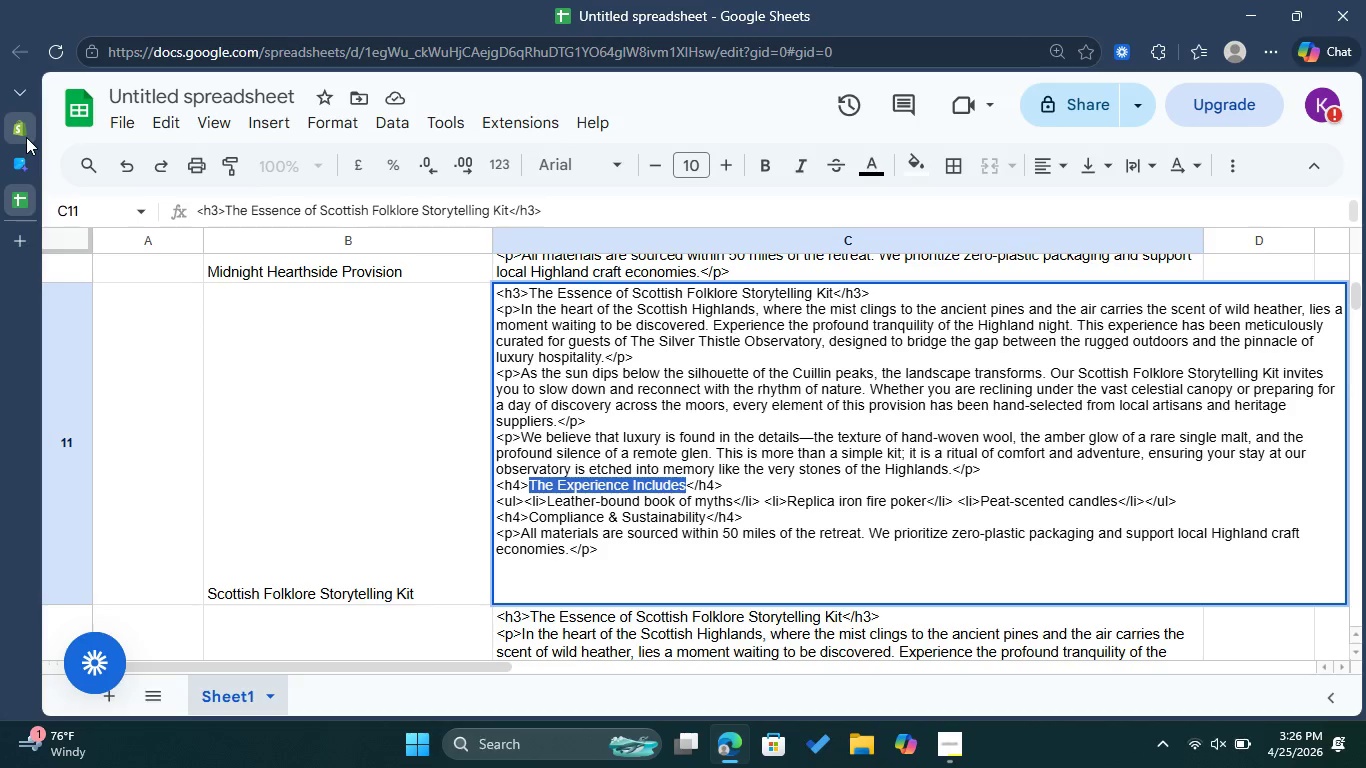 
left_click([26, 137])
 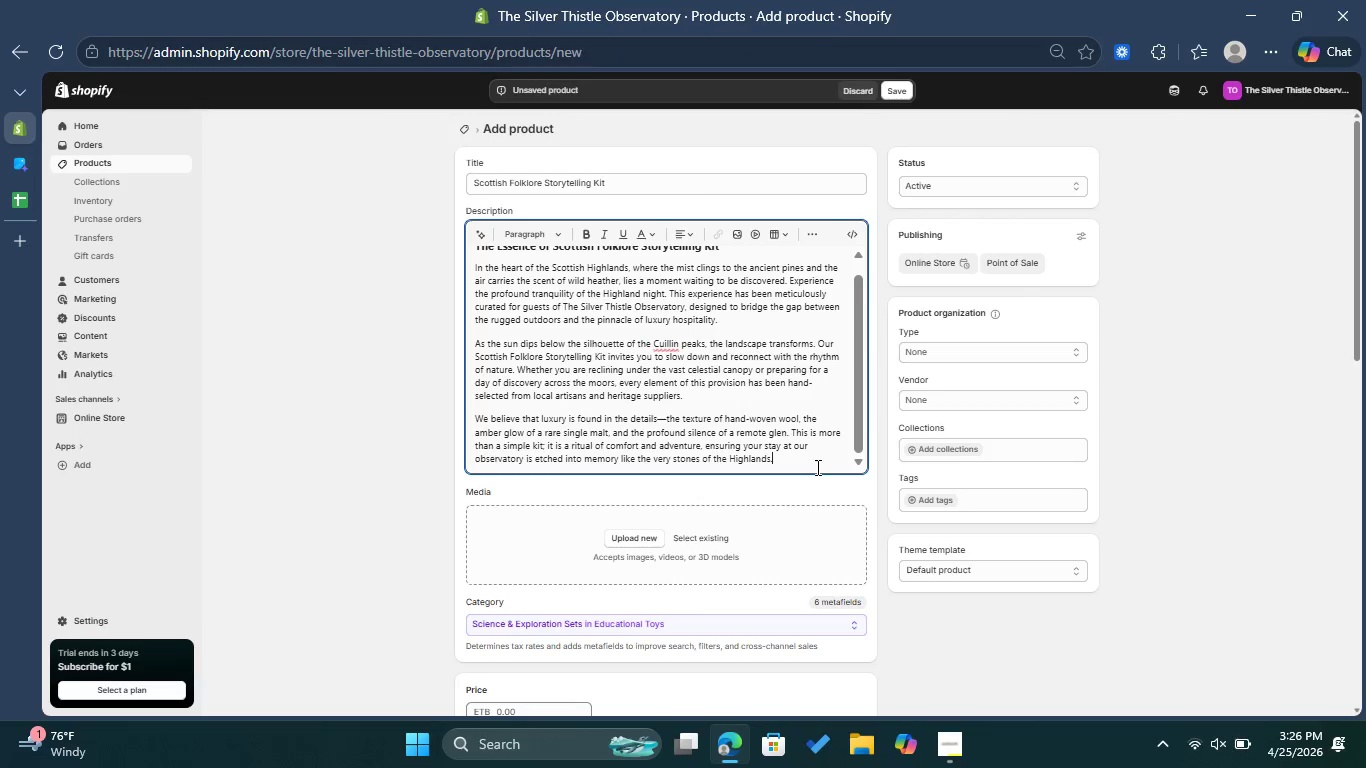 
key(Enter)
 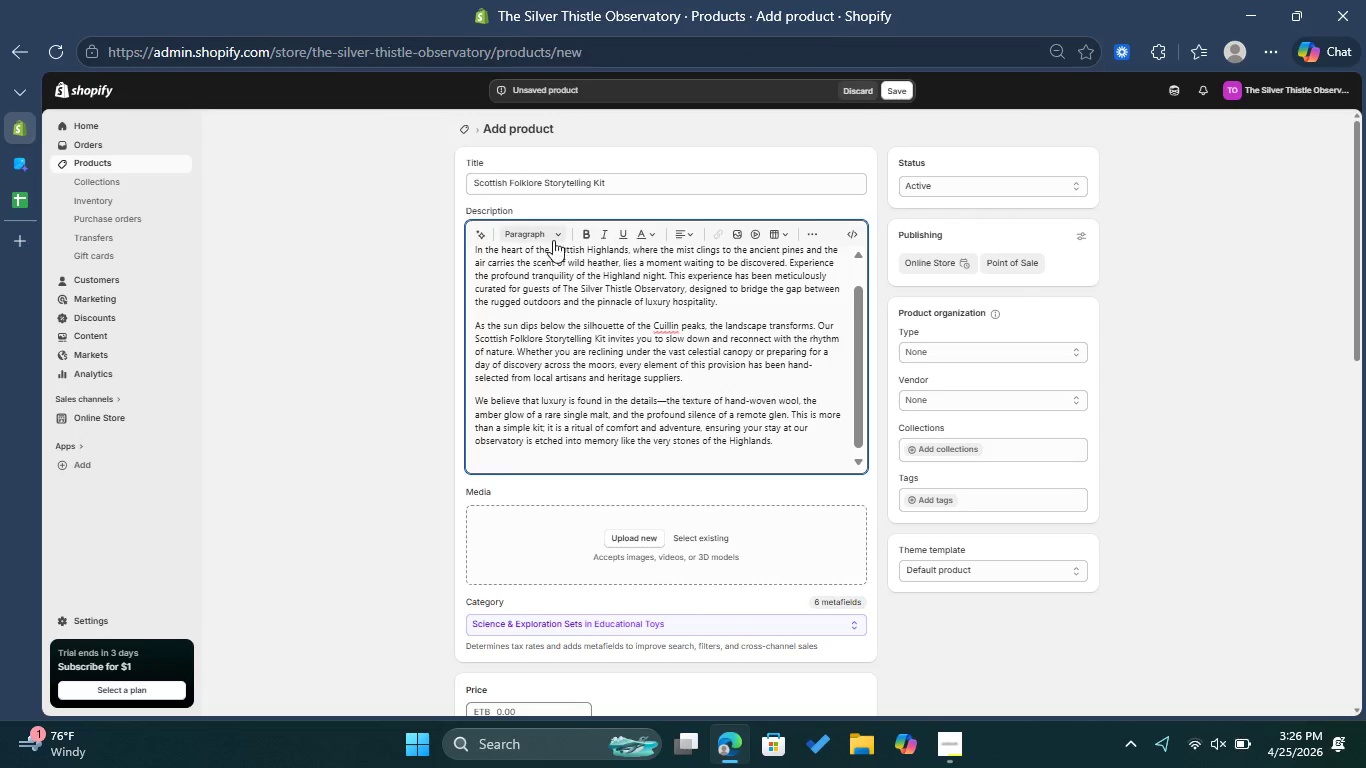 
left_click([553, 231])
 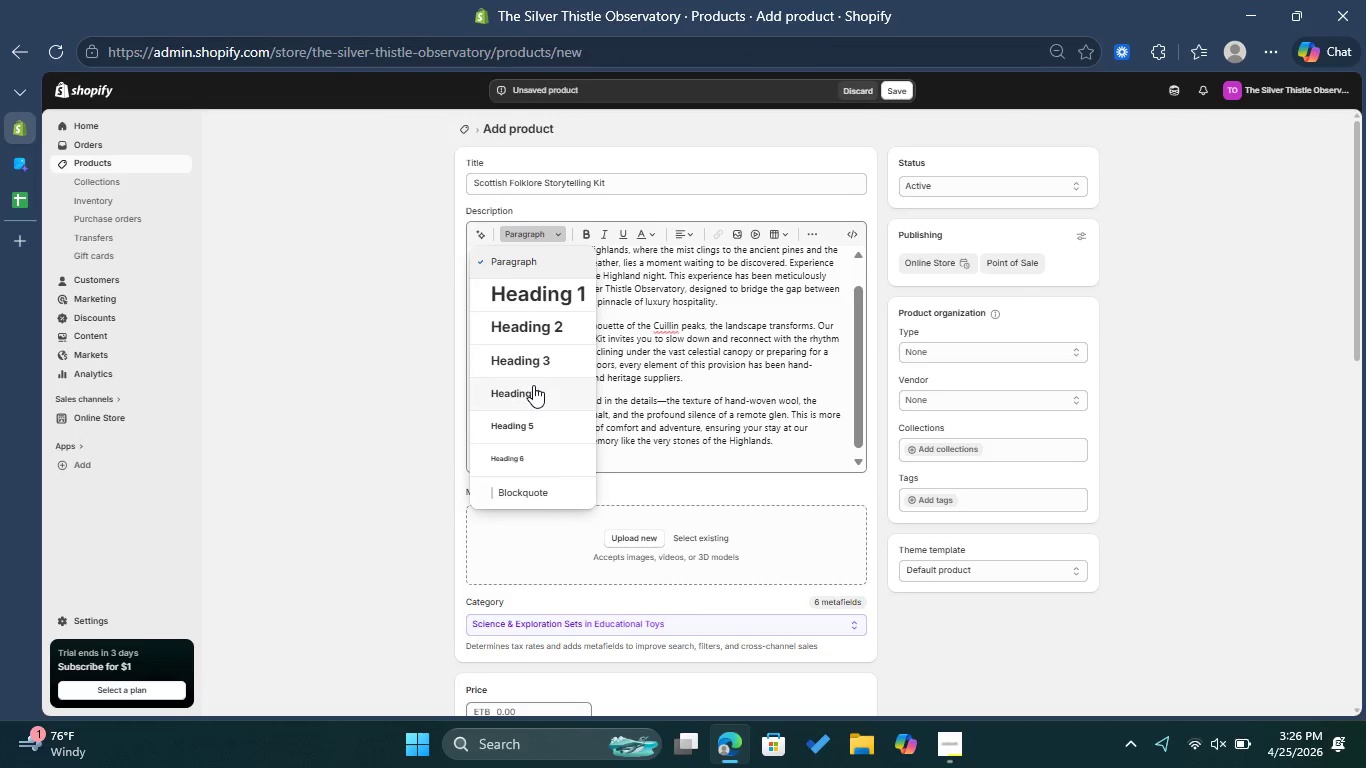 
left_click([533, 385])
 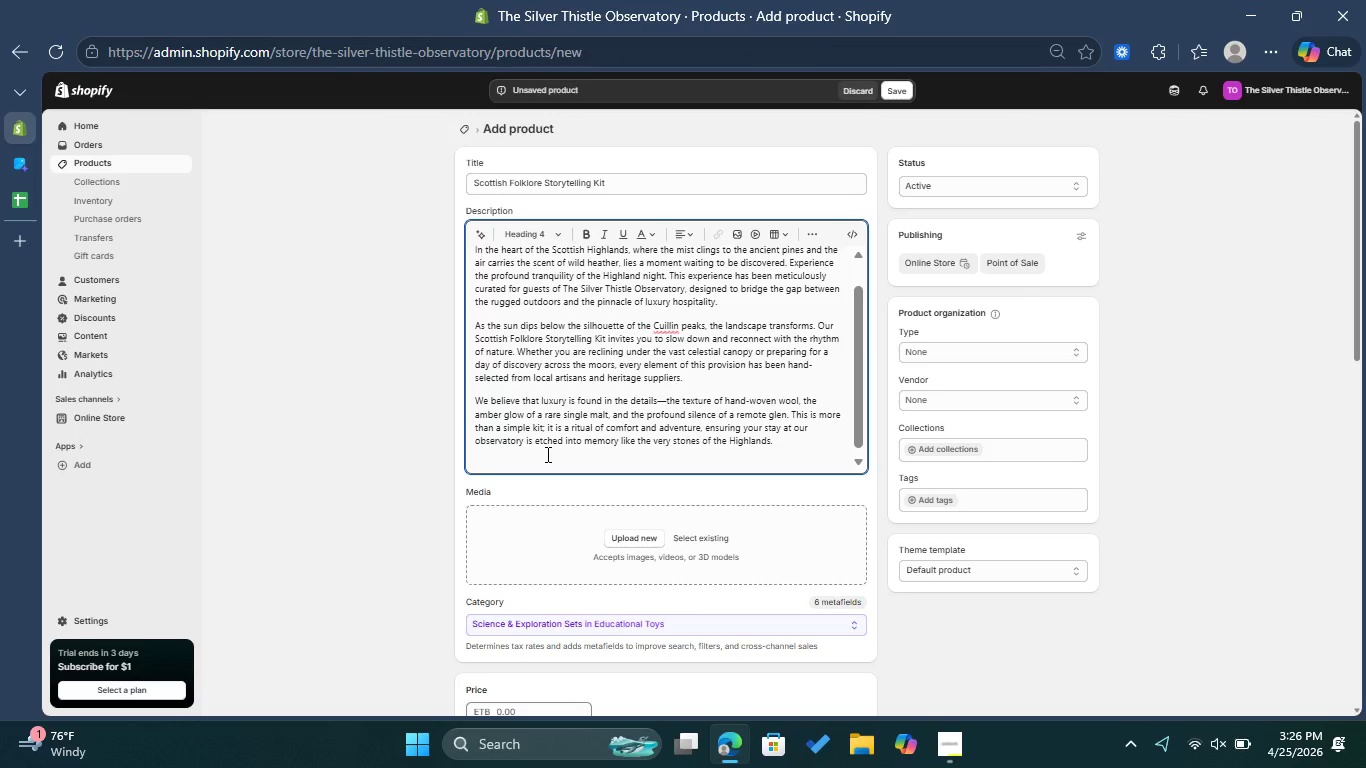 
key(Control+V)
 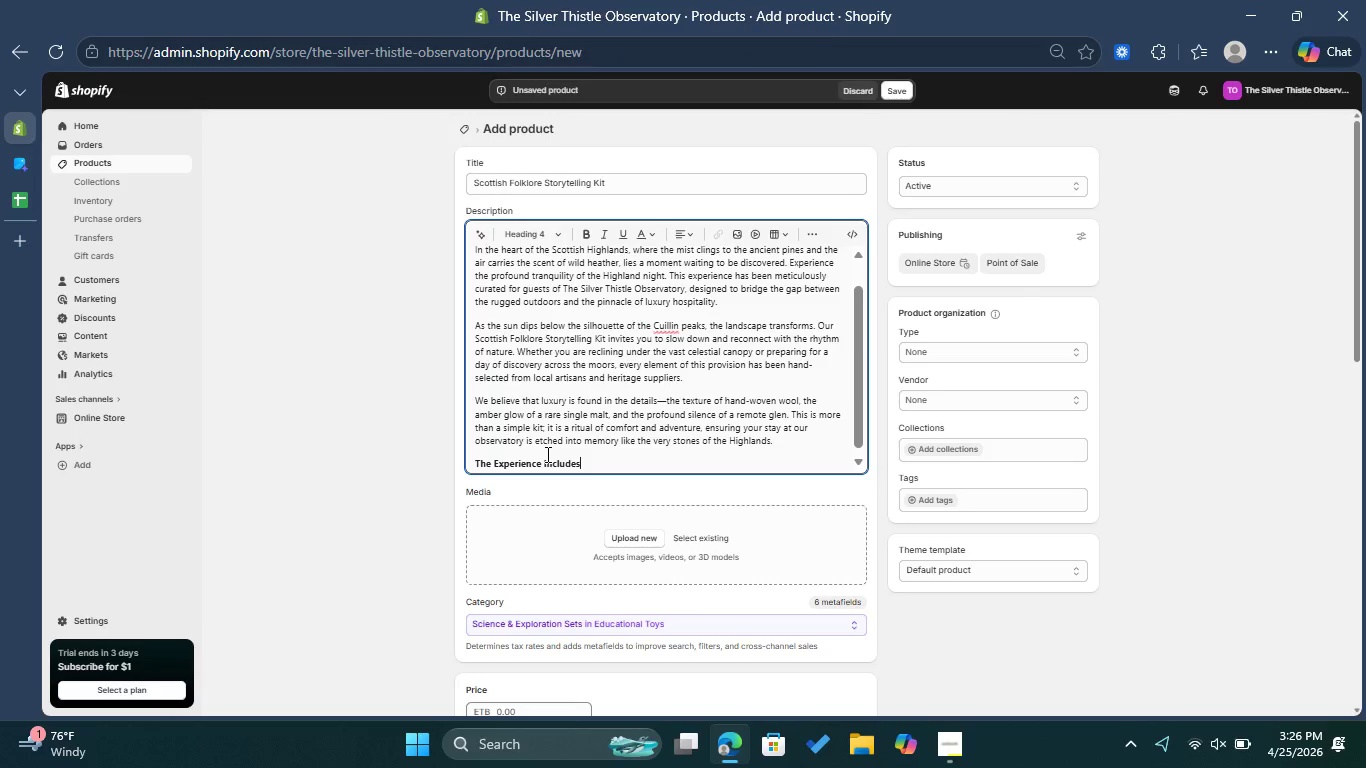 
key(Enter)
 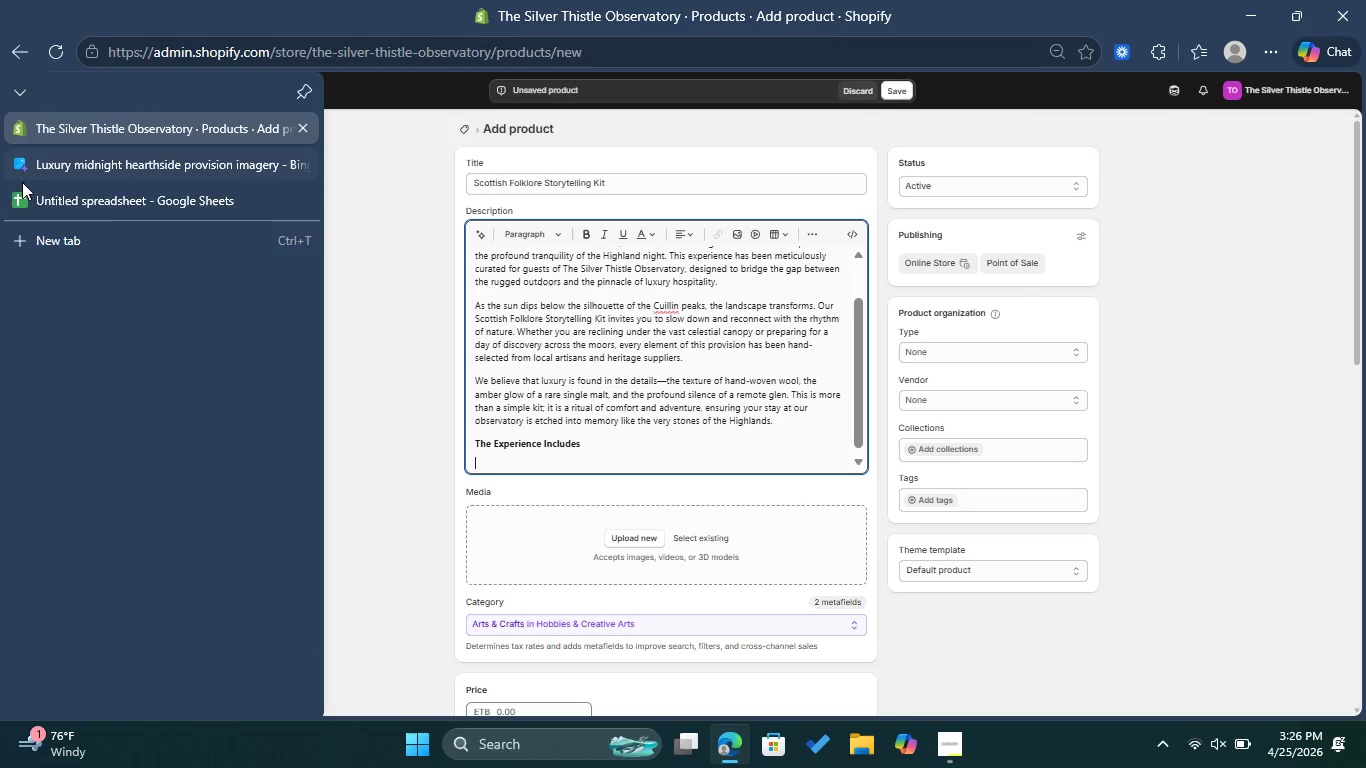 
left_click([27, 188])
 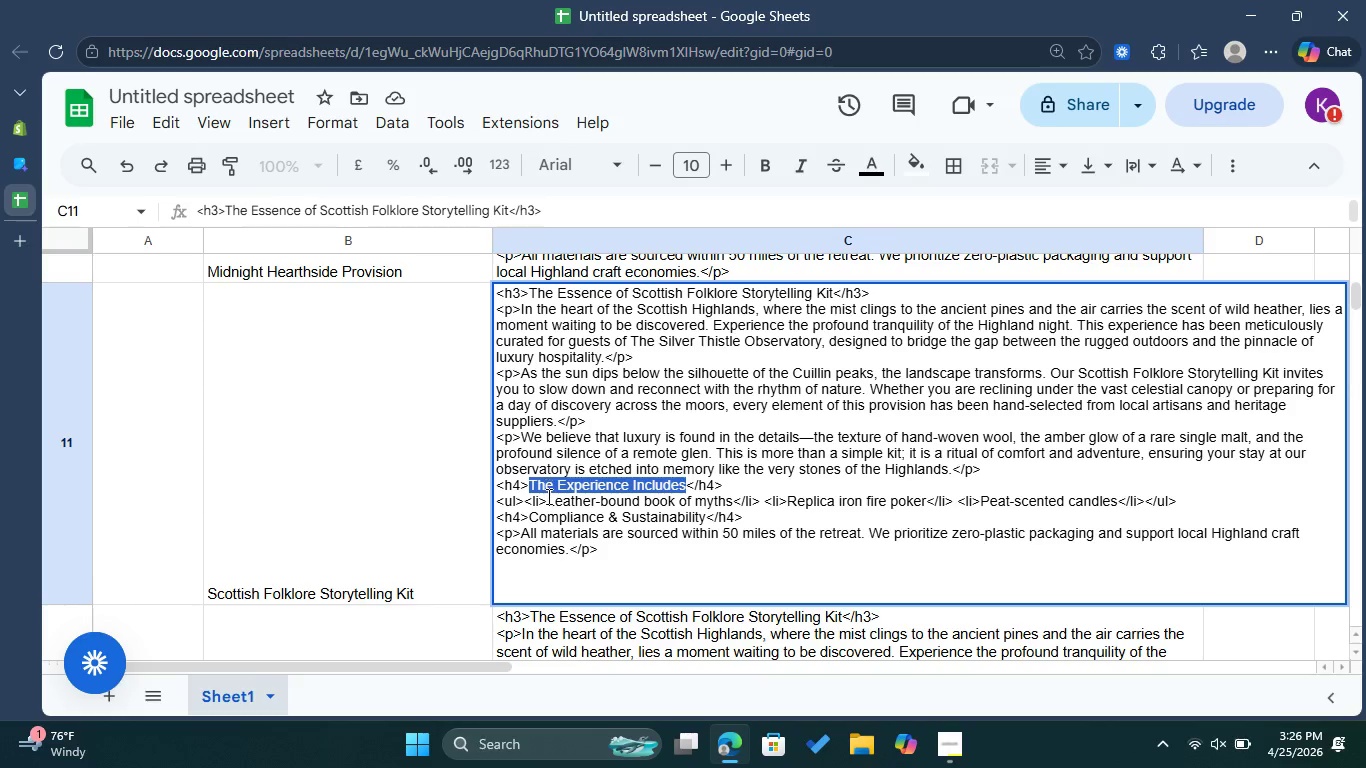 
left_click_drag(start_coordinate=[544, 497], to_coordinate=[732, 499])
 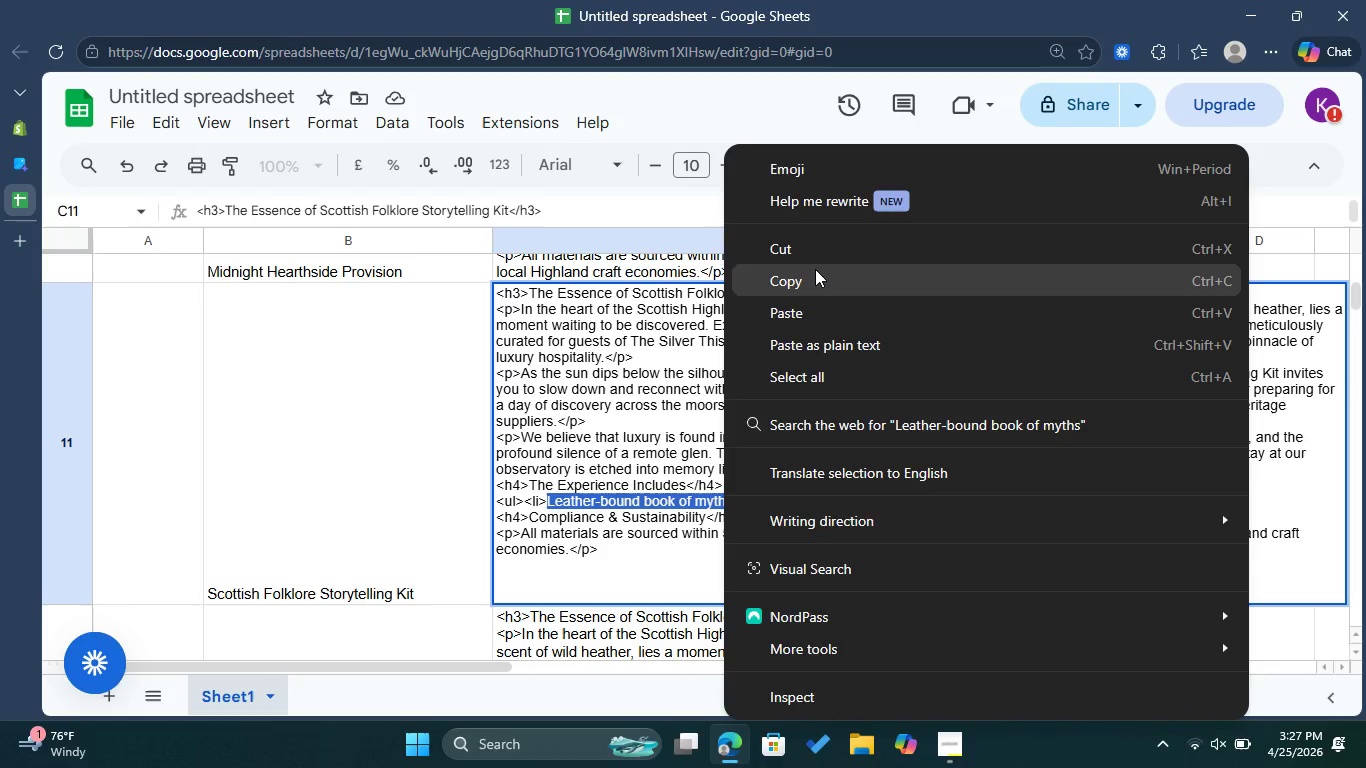 
left_click([815, 269])
 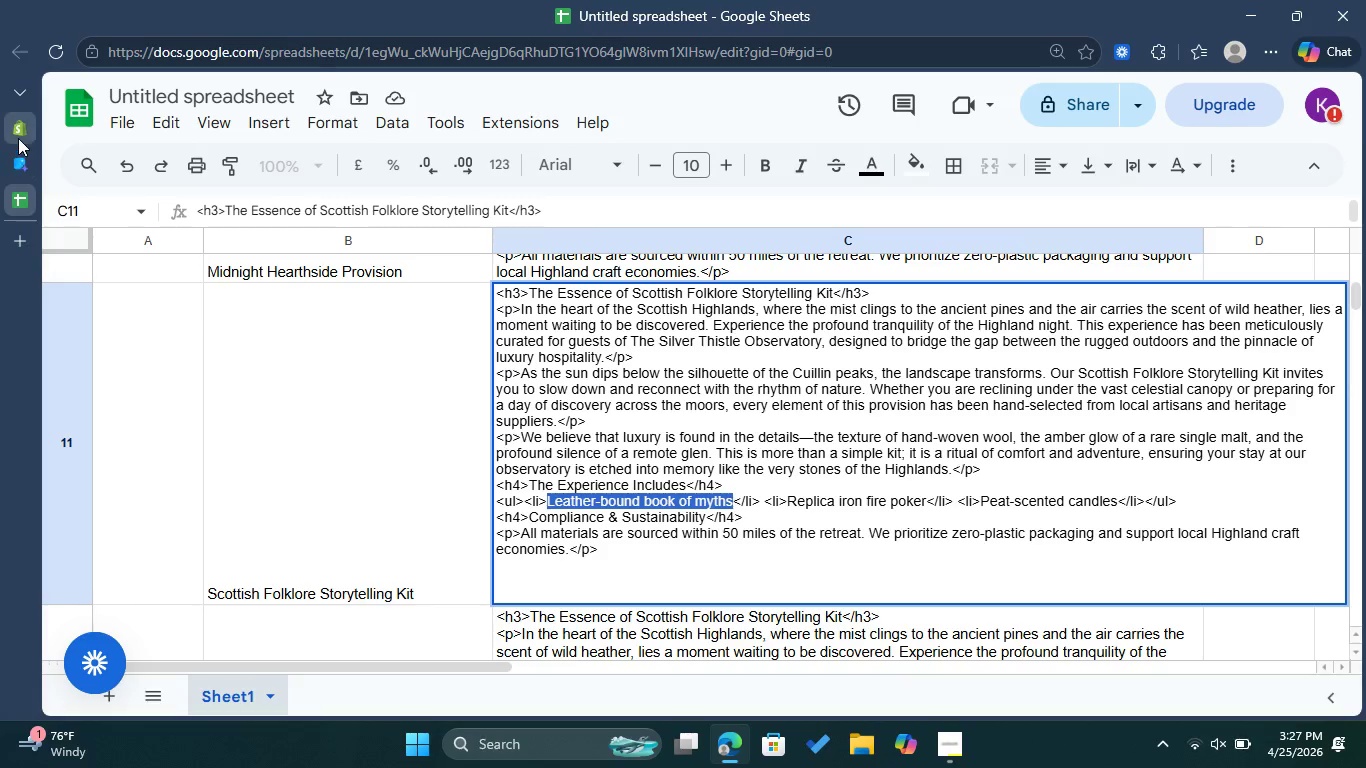 
left_click([18, 138])
 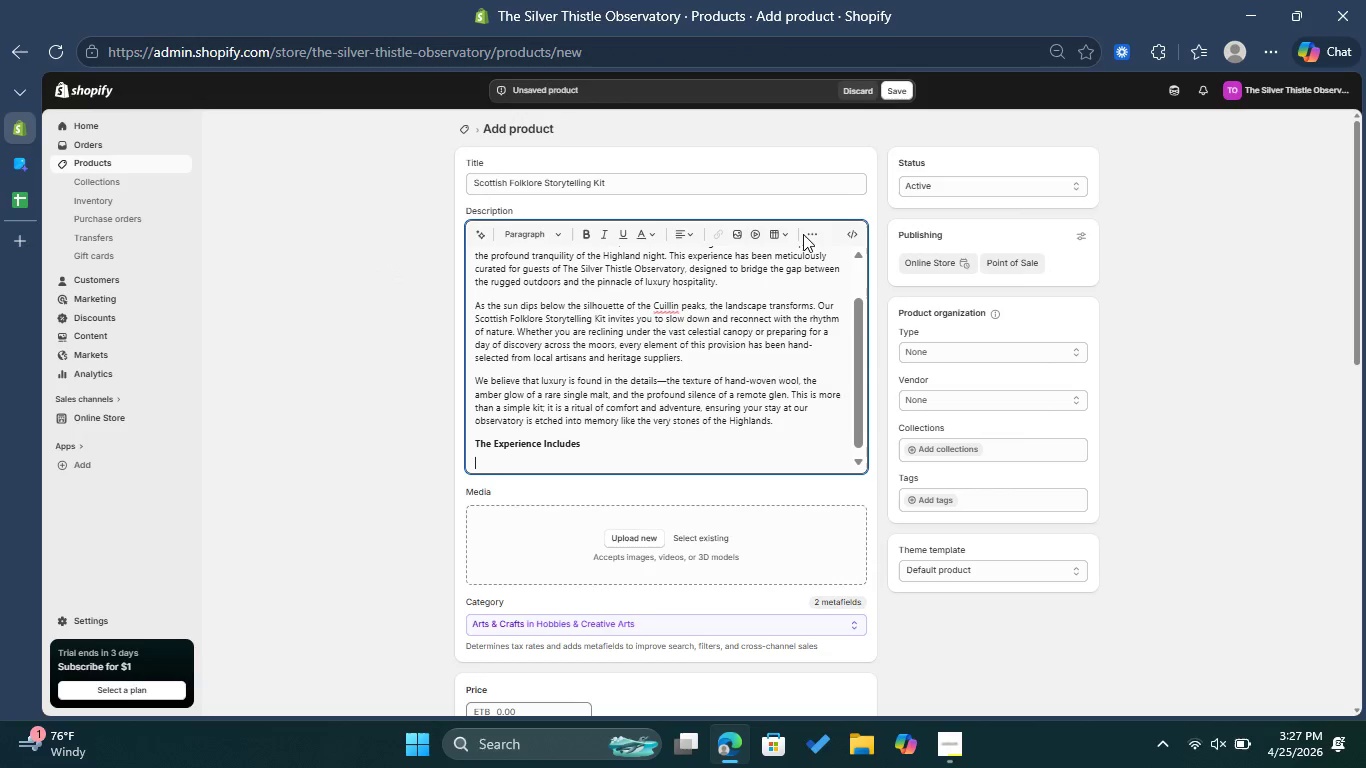 
double_click([810, 234])
 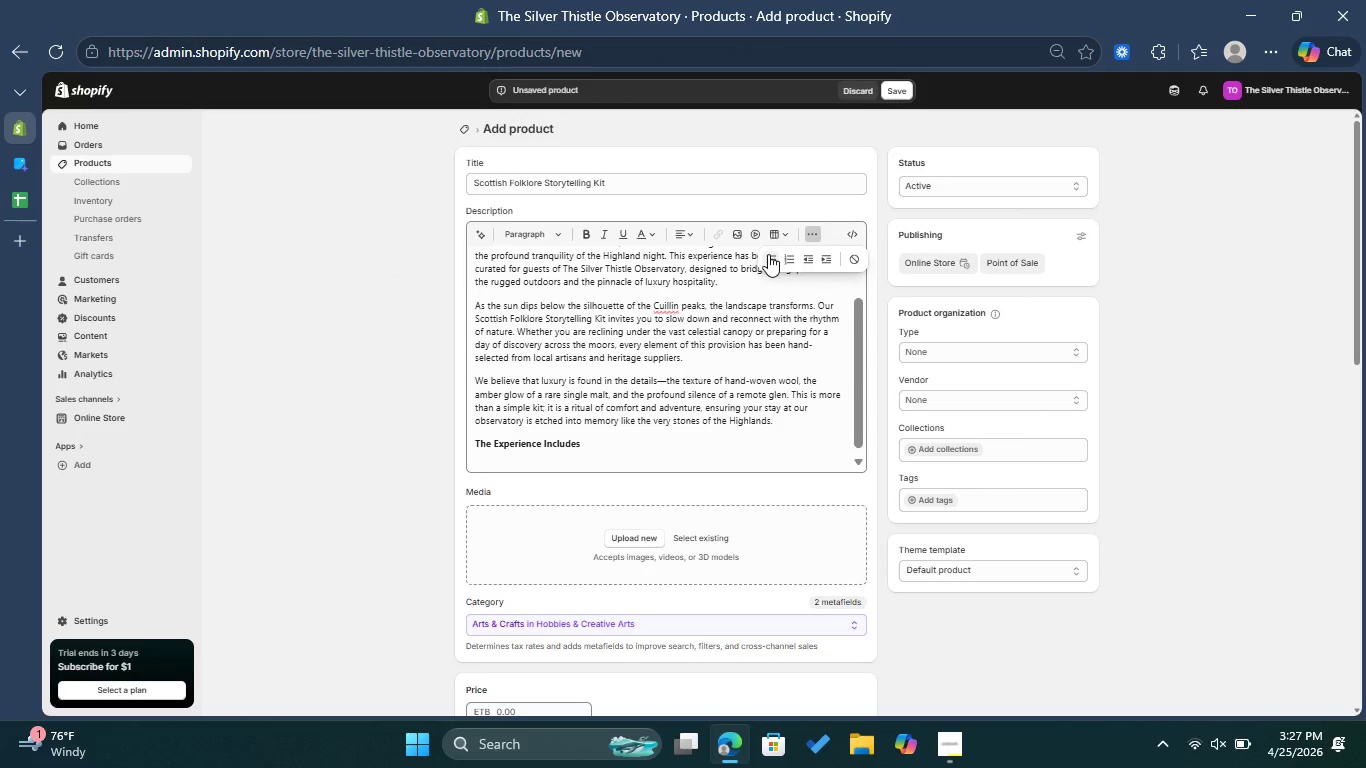 
left_click([766, 263])
 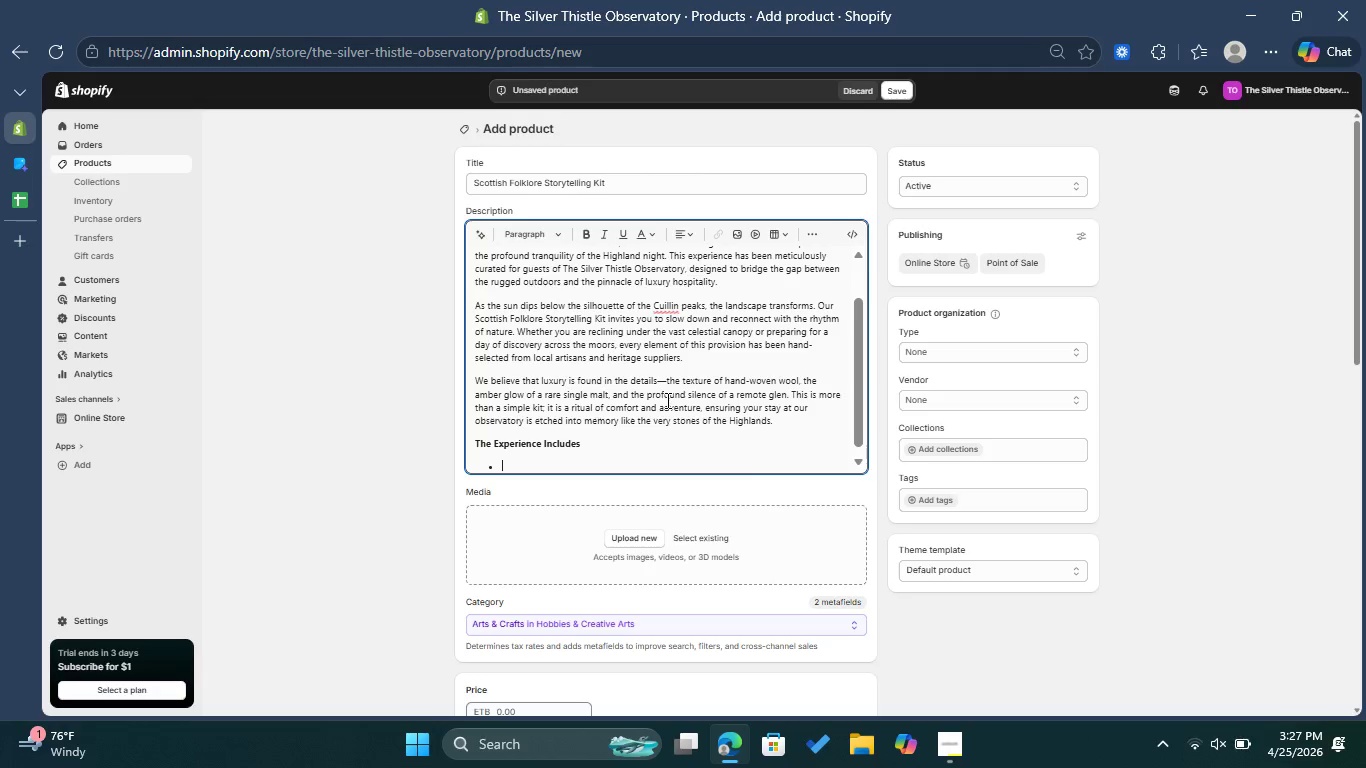 
key(Control+V)
 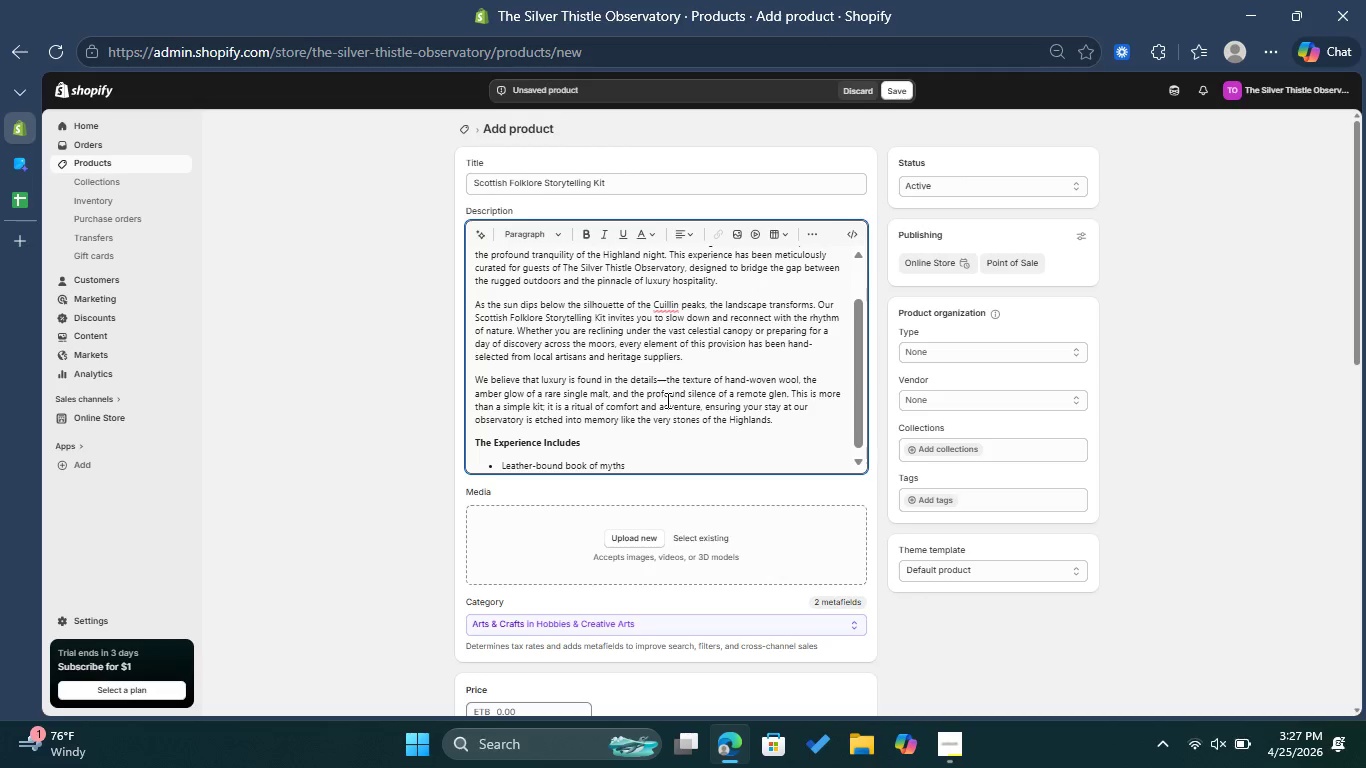 
key(Enter)
 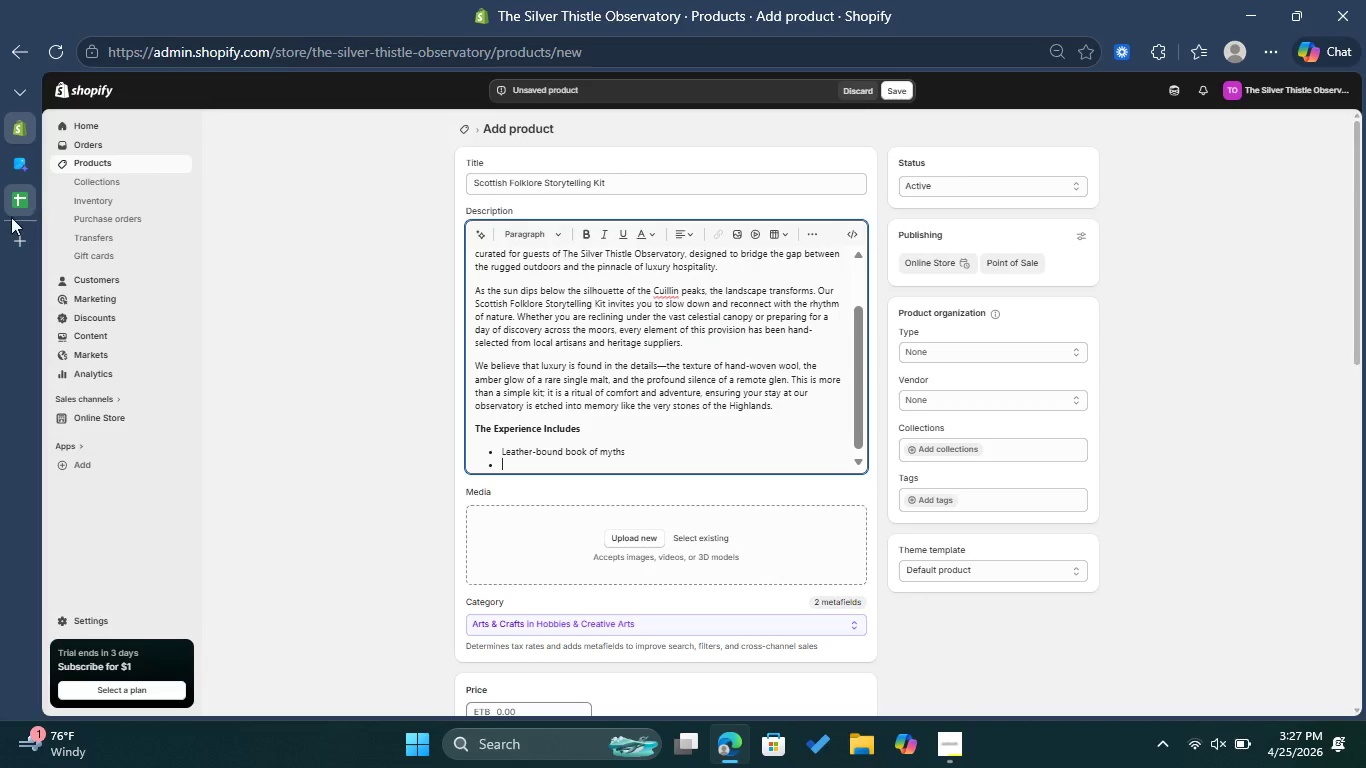 
left_click([13, 208])
 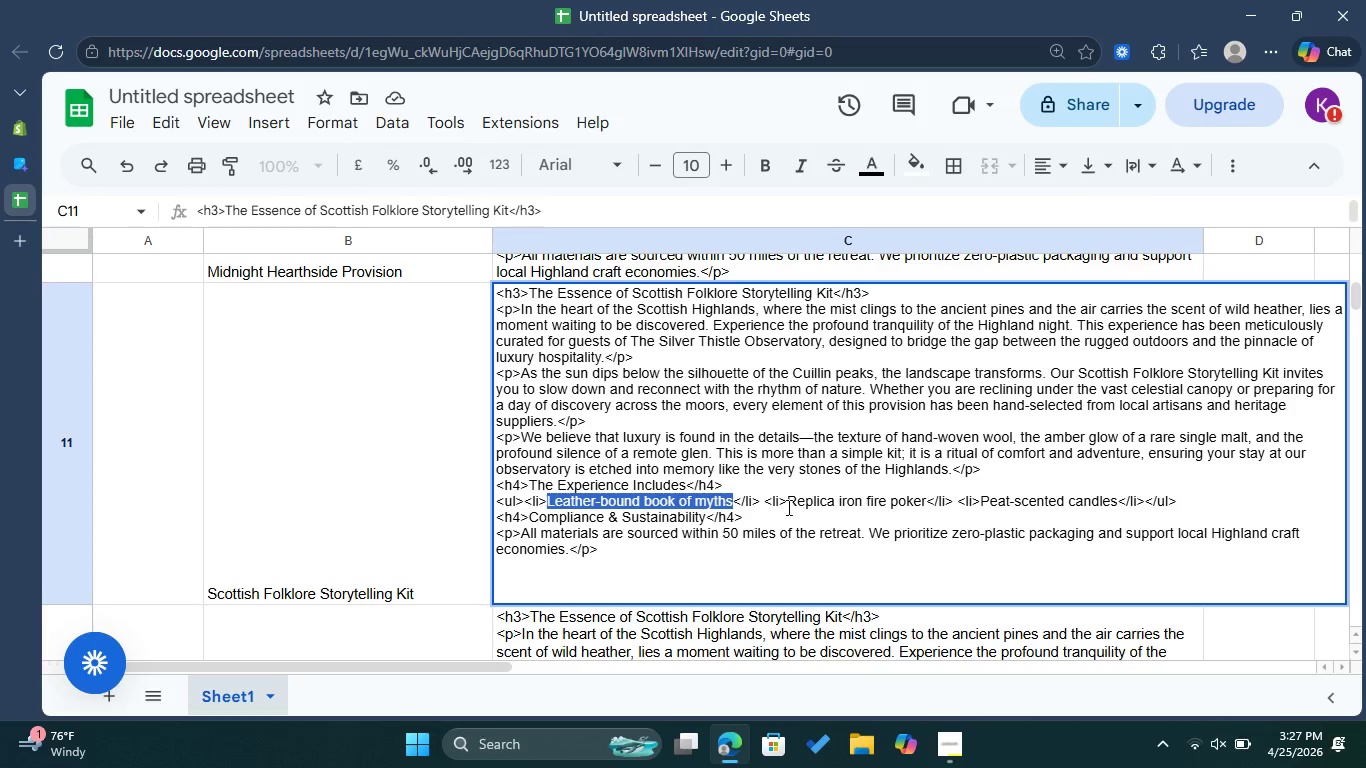 
left_click_drag(start_coordinate=[787, 506], to_coordinate=[928, 499])
 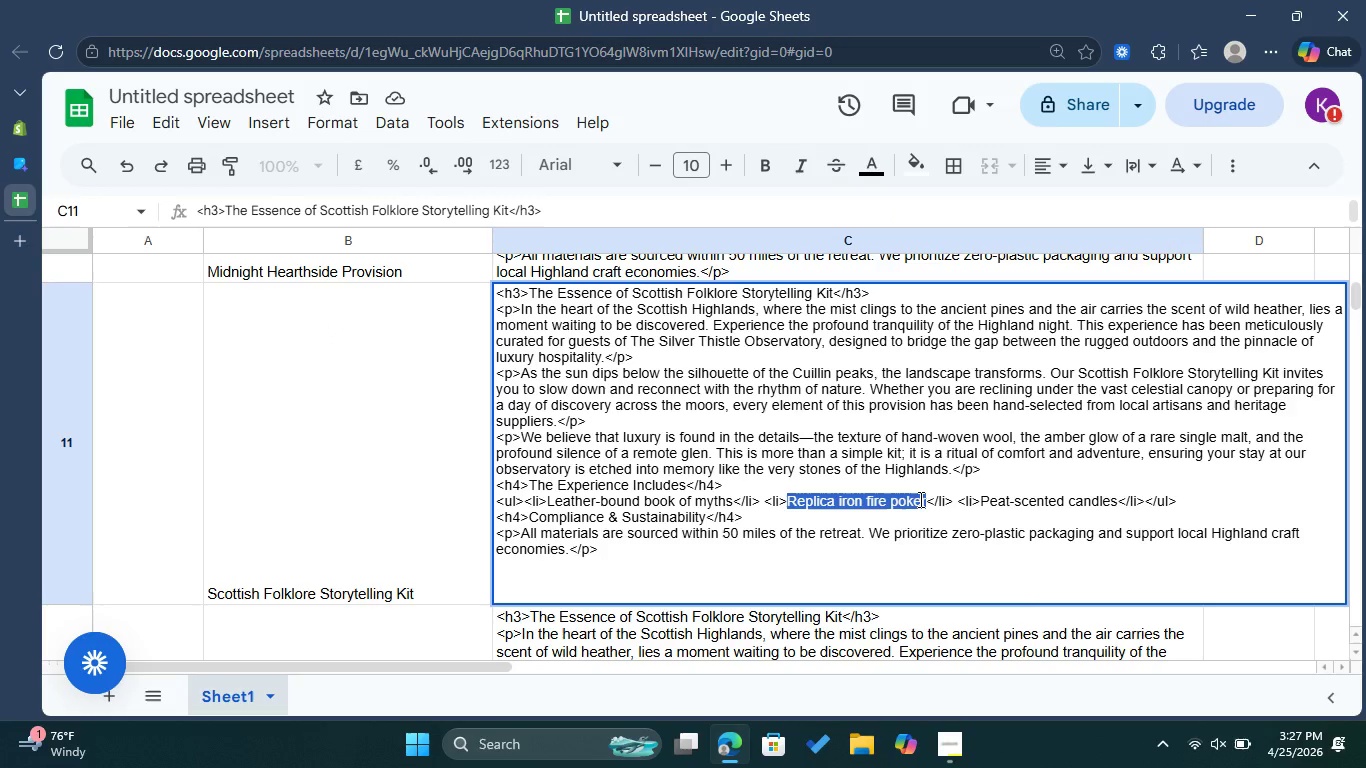 
right_click([919, 499])
 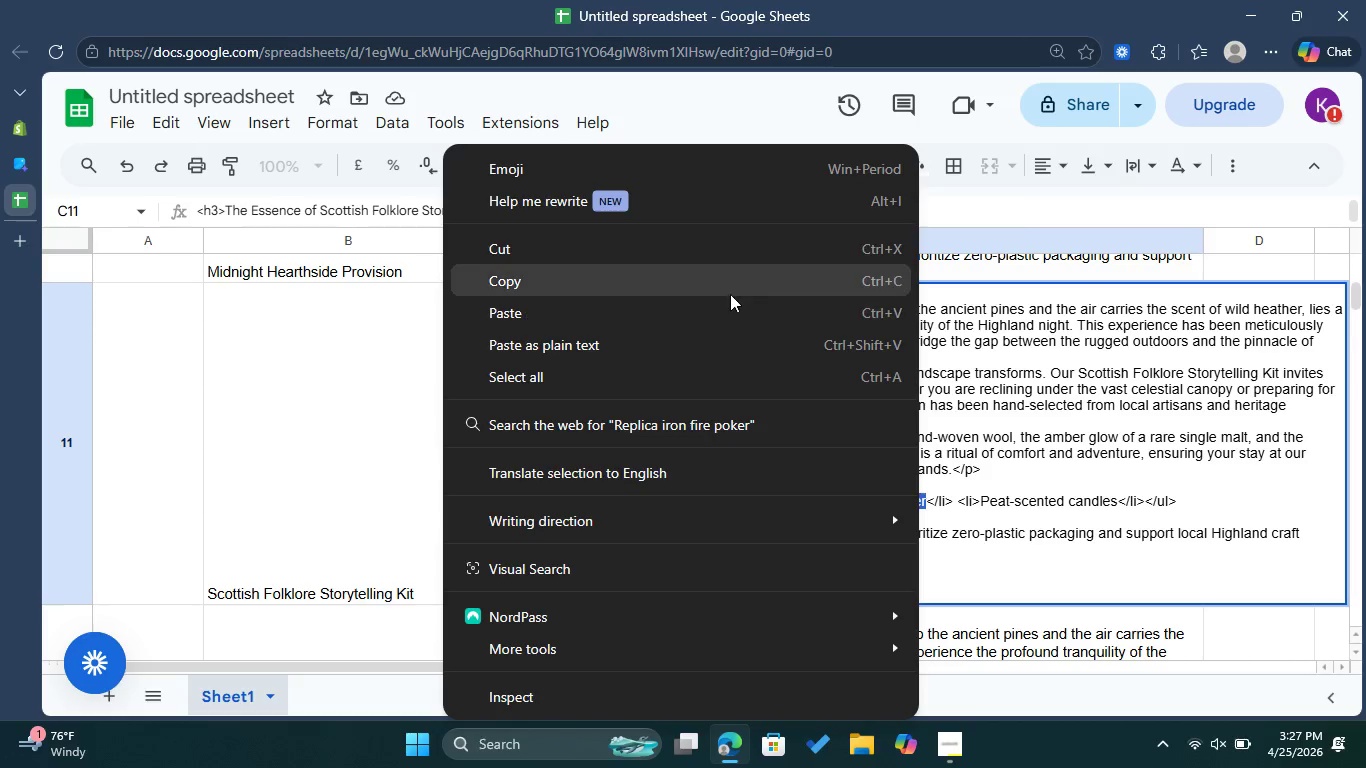 
left_click([729, 293])
 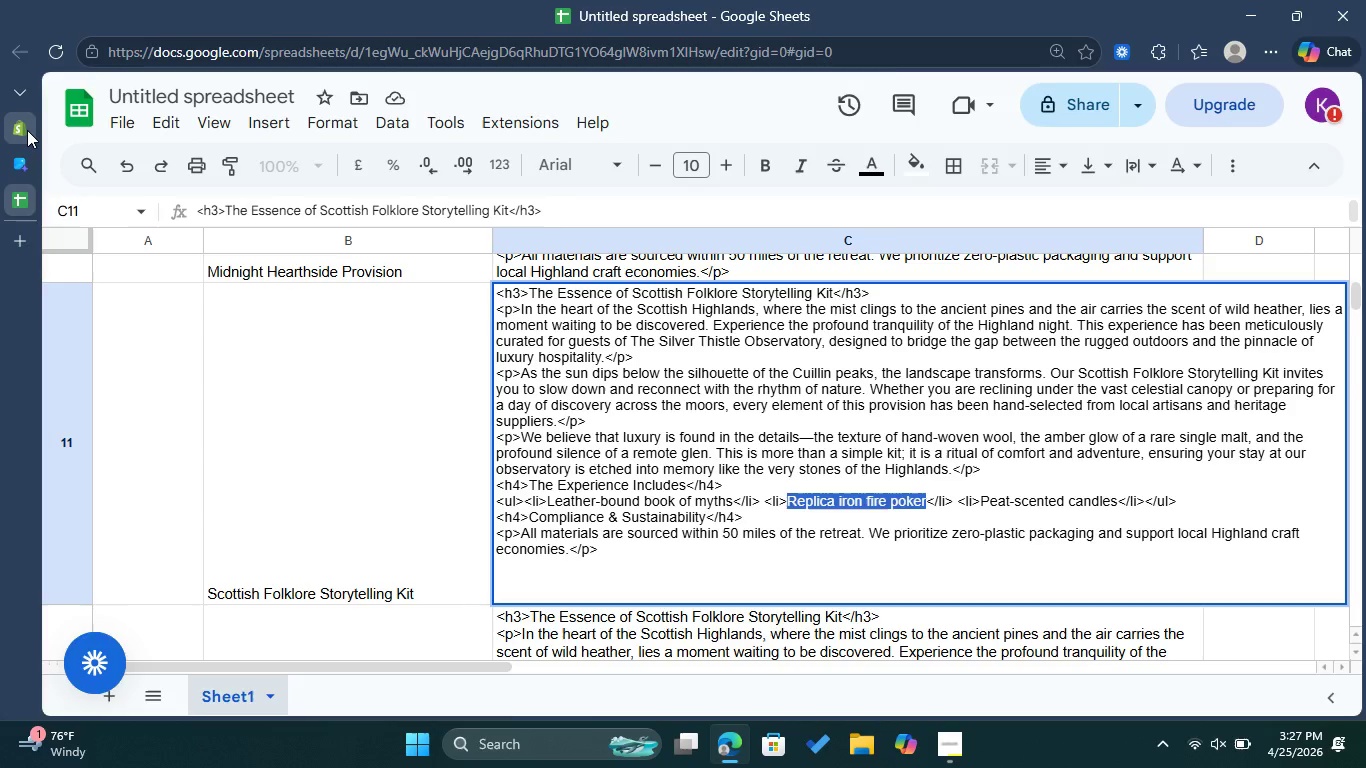 
left_click([27, 130])
 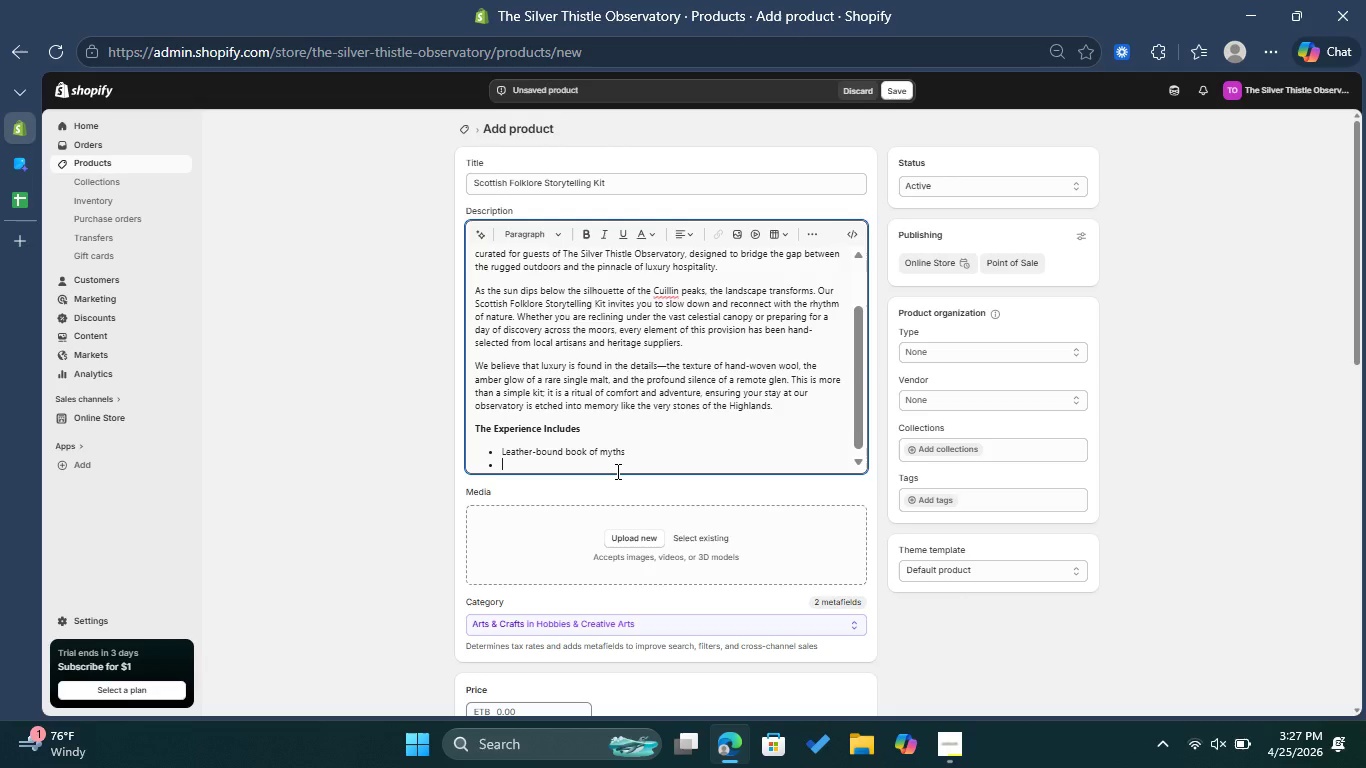 
key(Control+ControlLeft)
 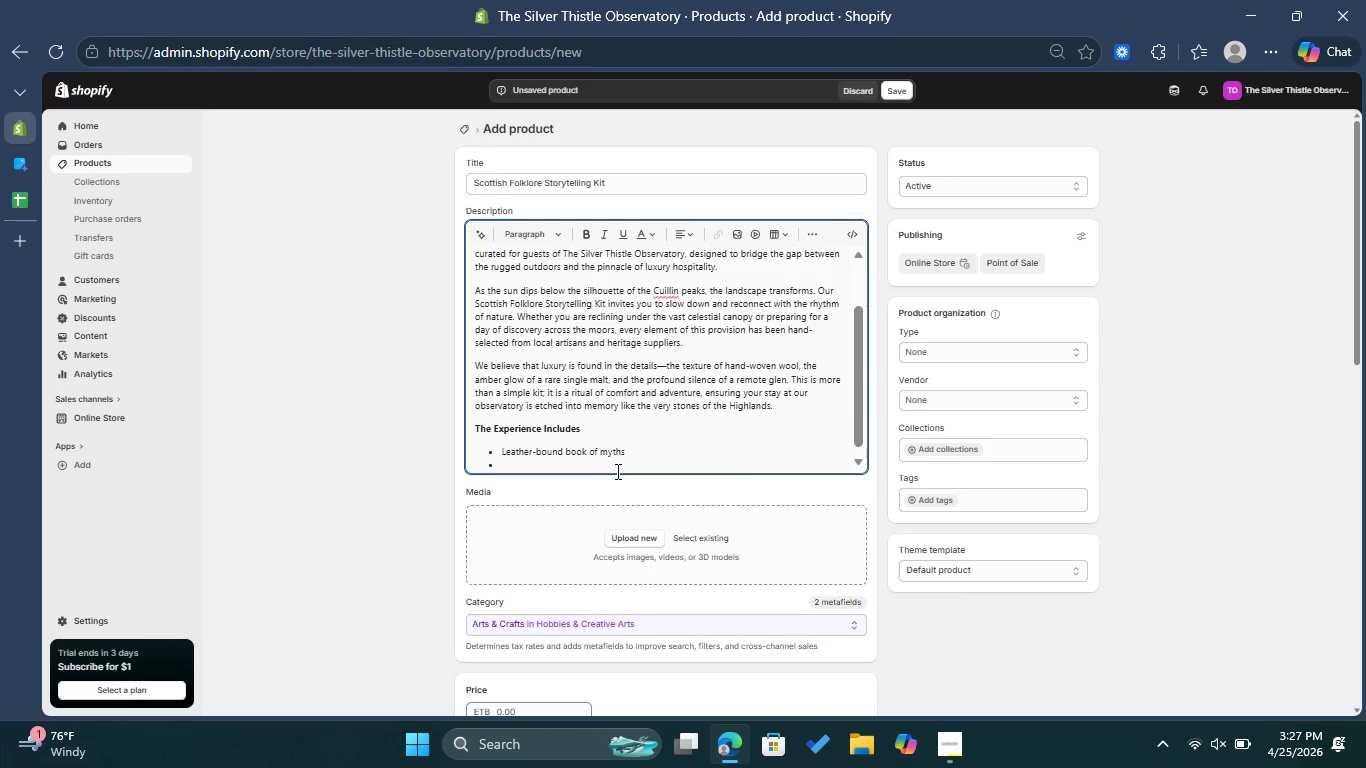 
key(Control+V)
 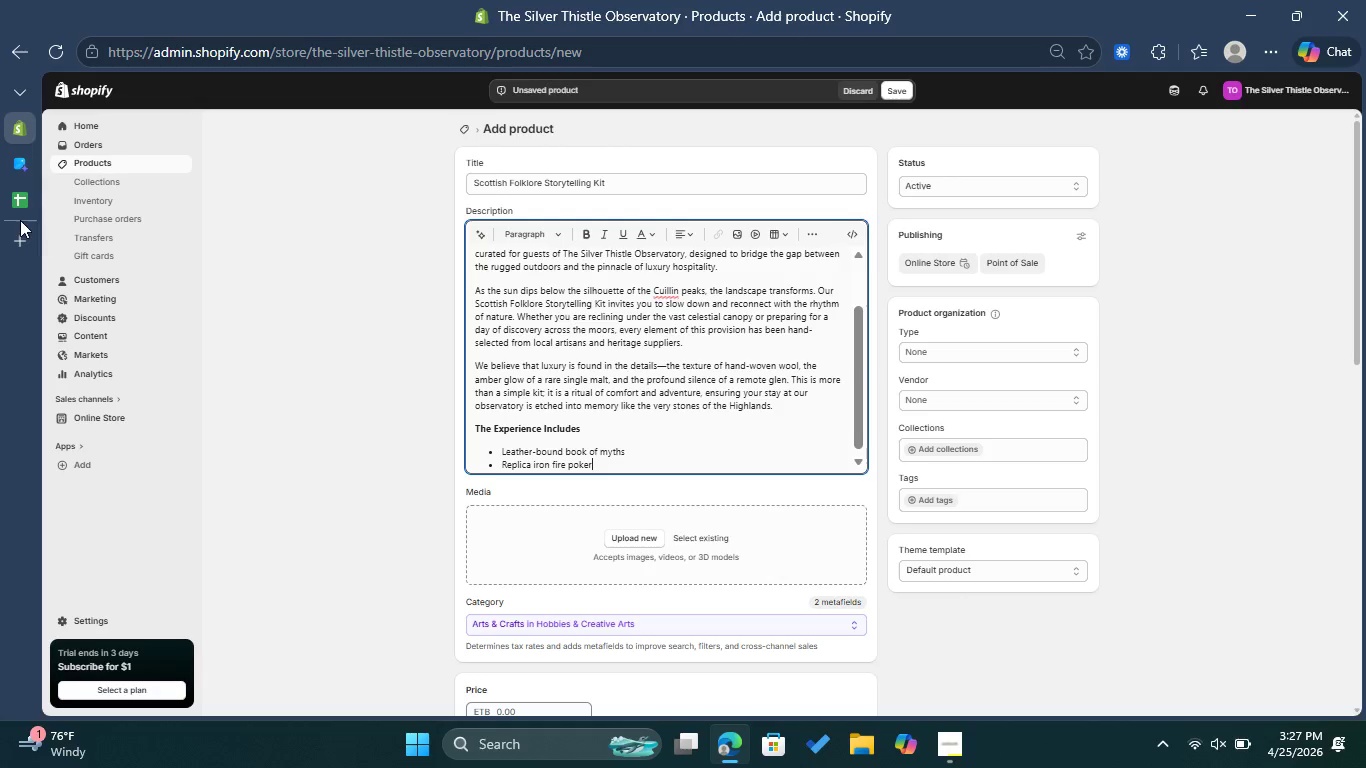 
left_click([24, 199])
 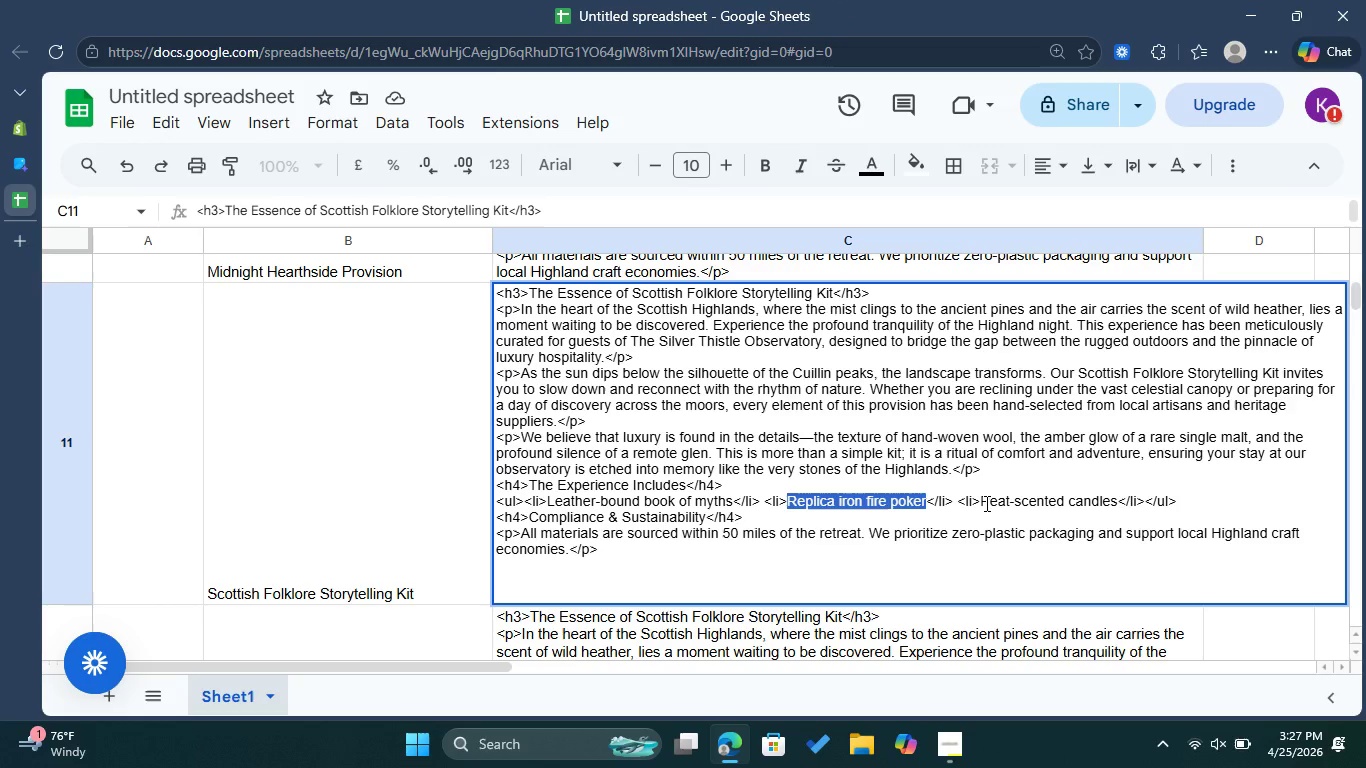 
left_click_drag(start_coordinate=[983, 503], to_coordinate=[1120, 501])
 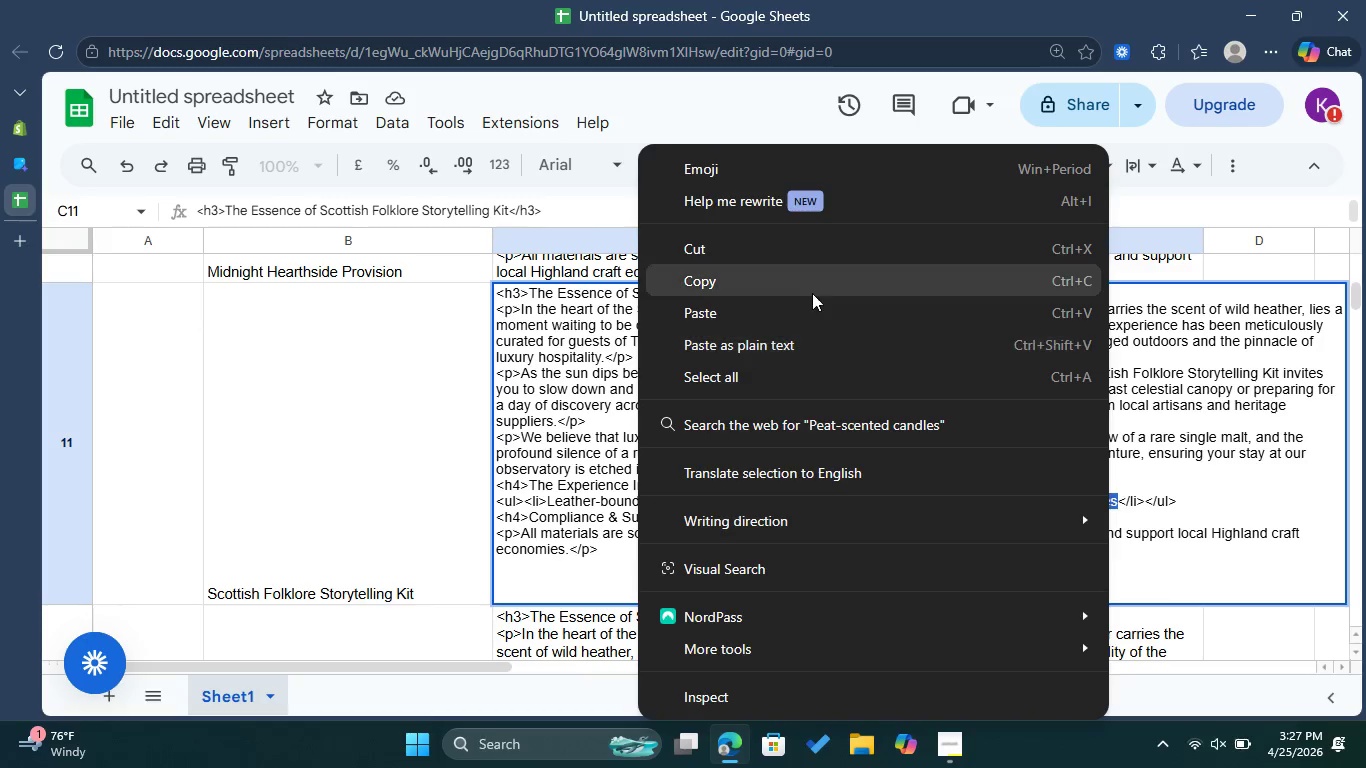 
left_click([811, 293])
 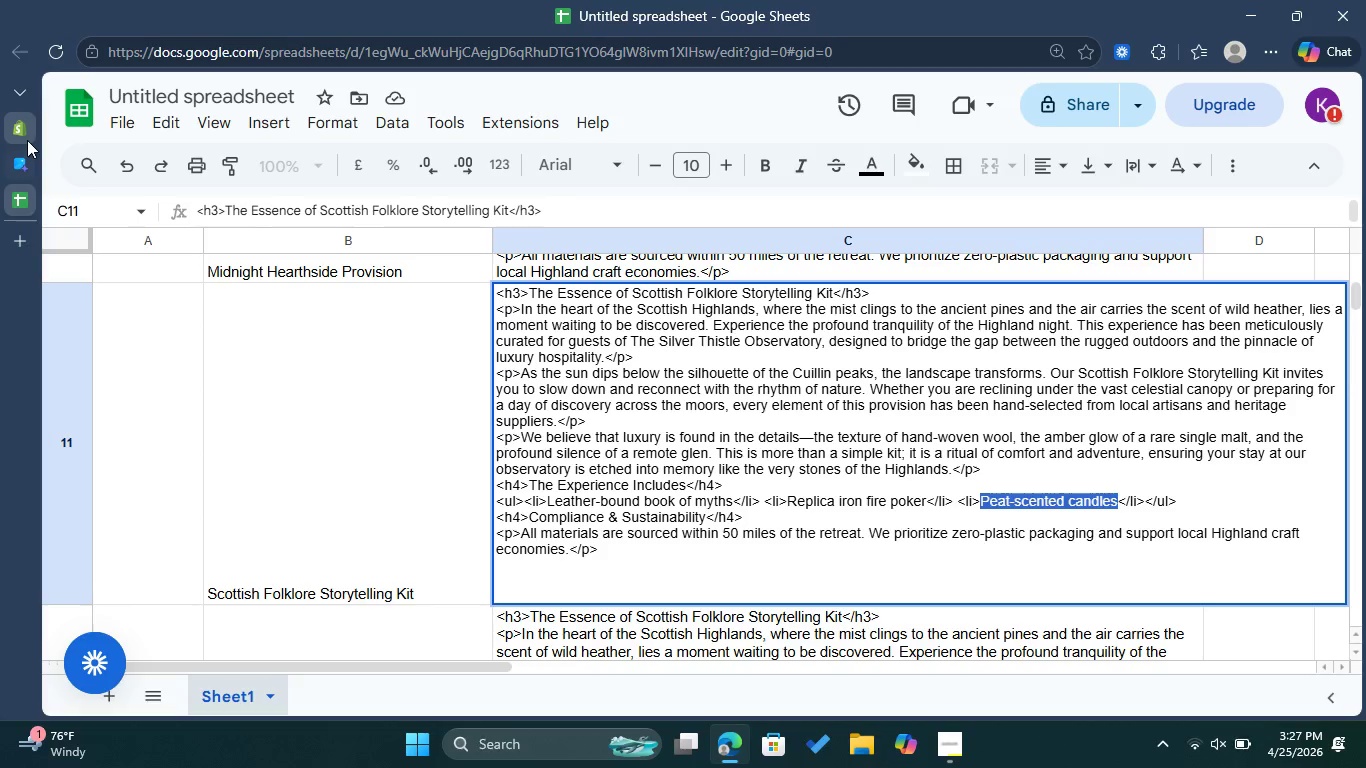 
left_click([22, 129])
 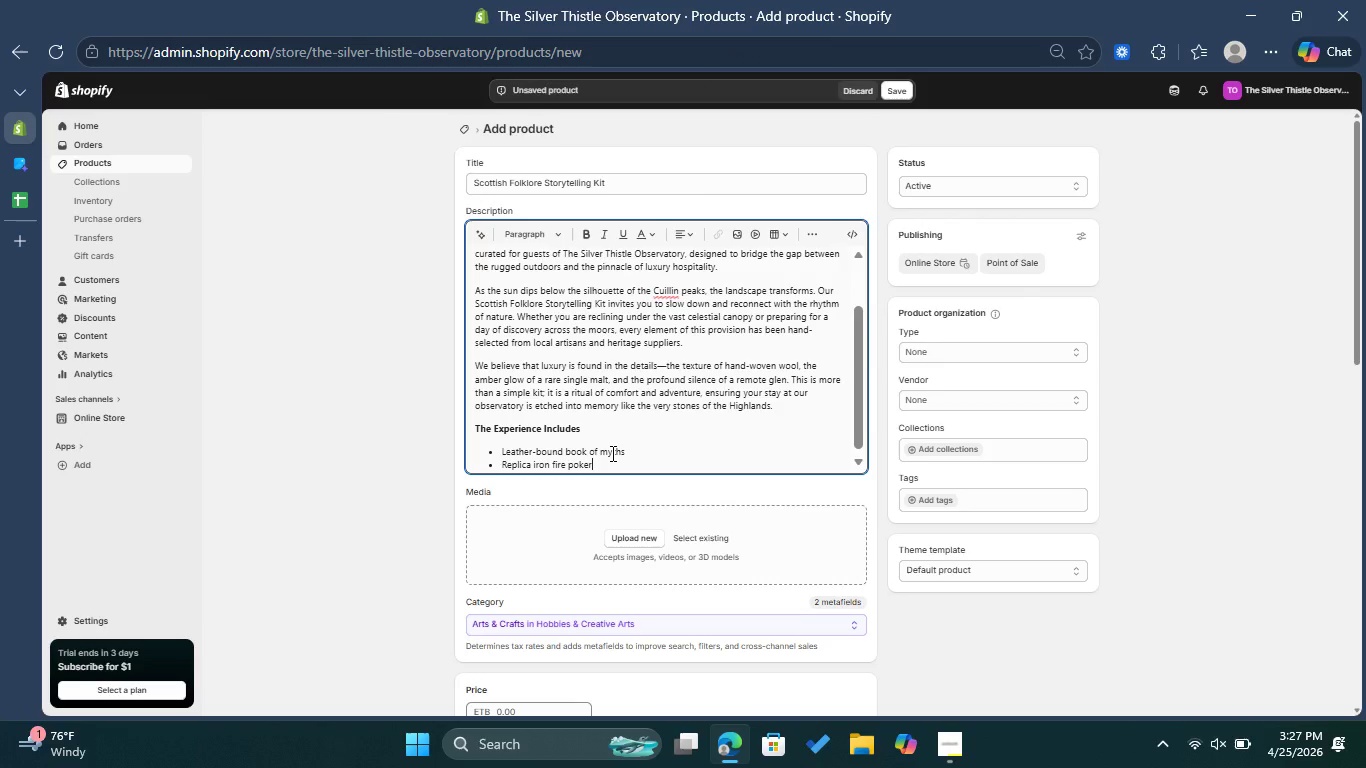 
key(Enter)
 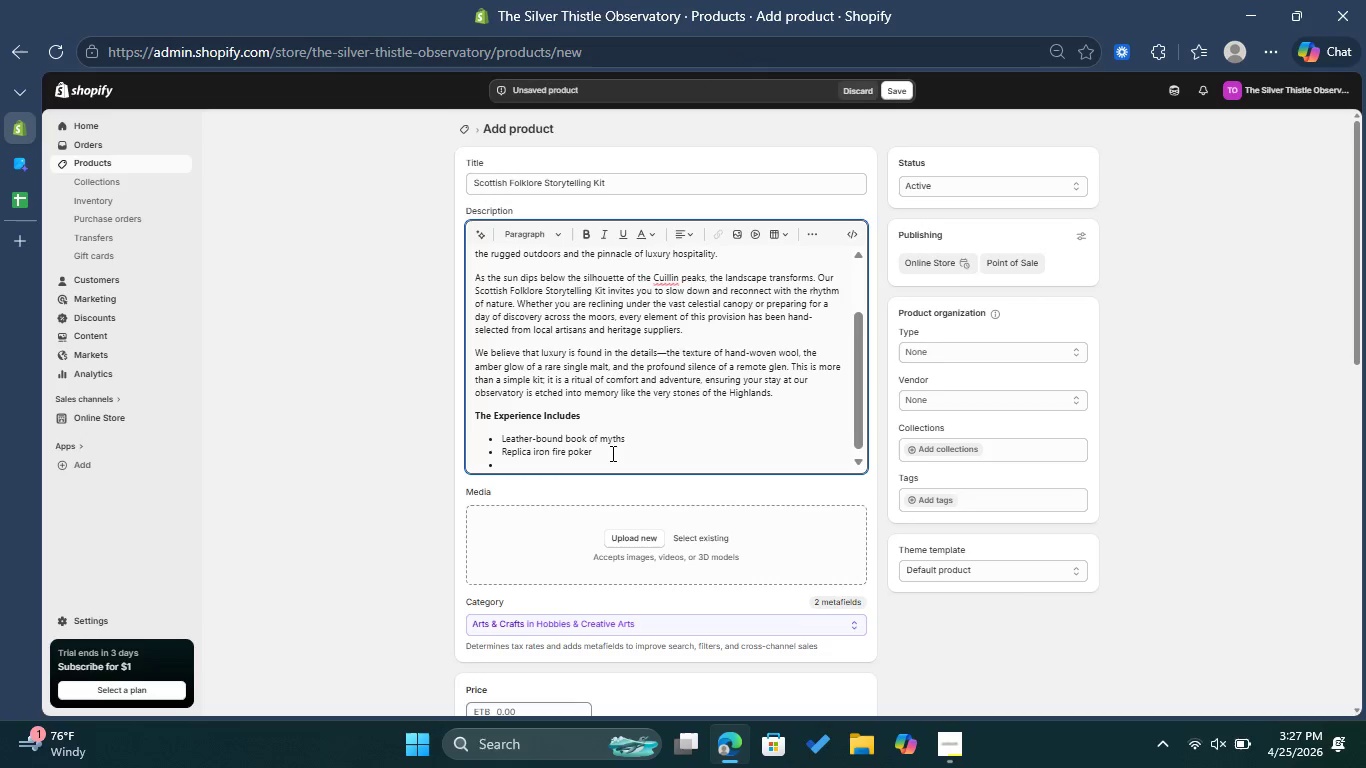 
key(V)
 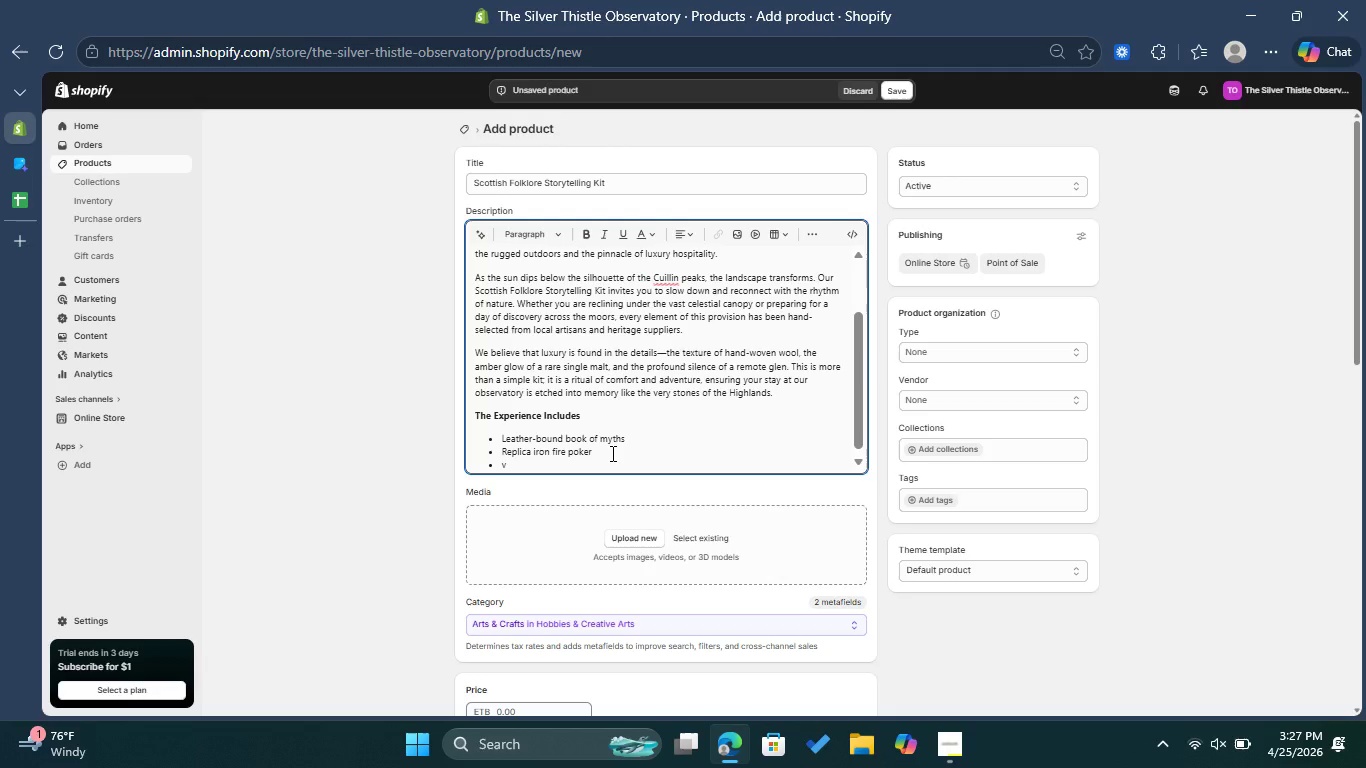 
key(Backspace)
 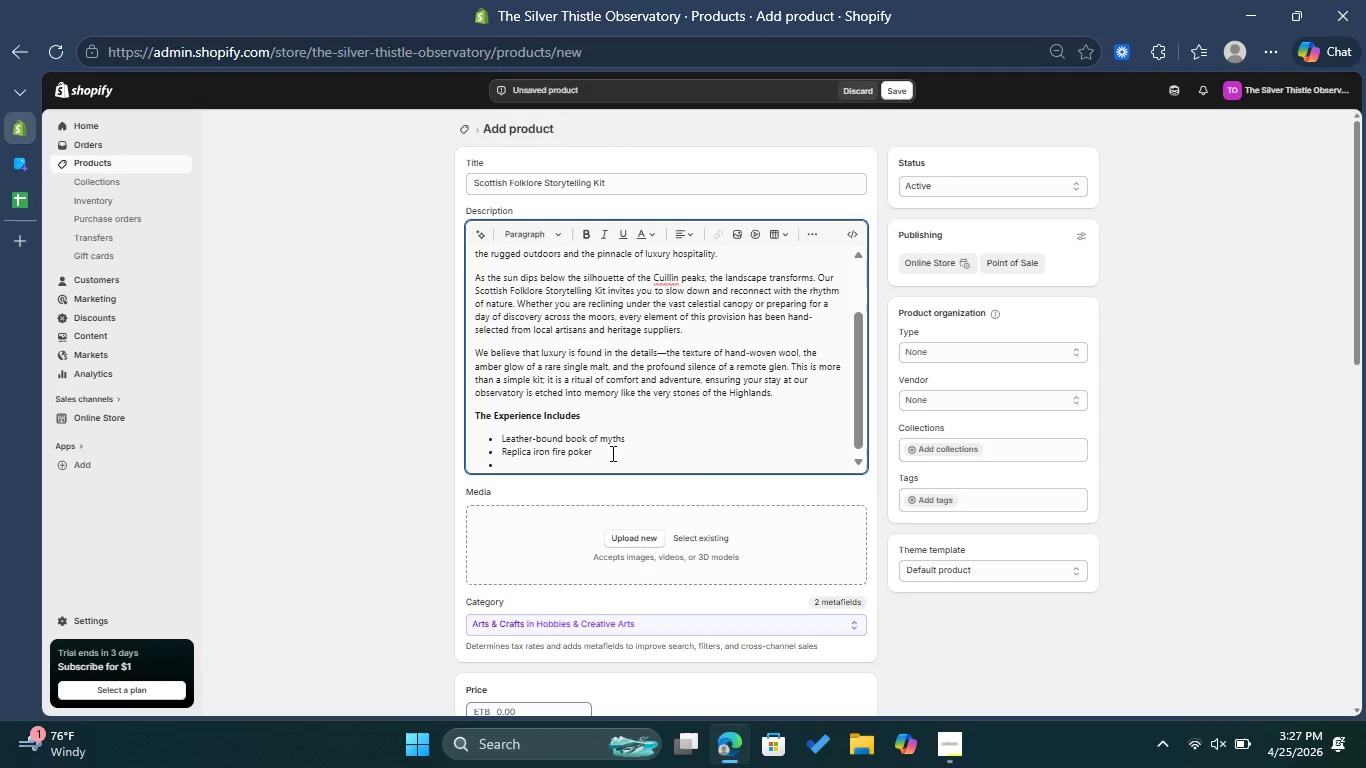 
key(Control+V)
 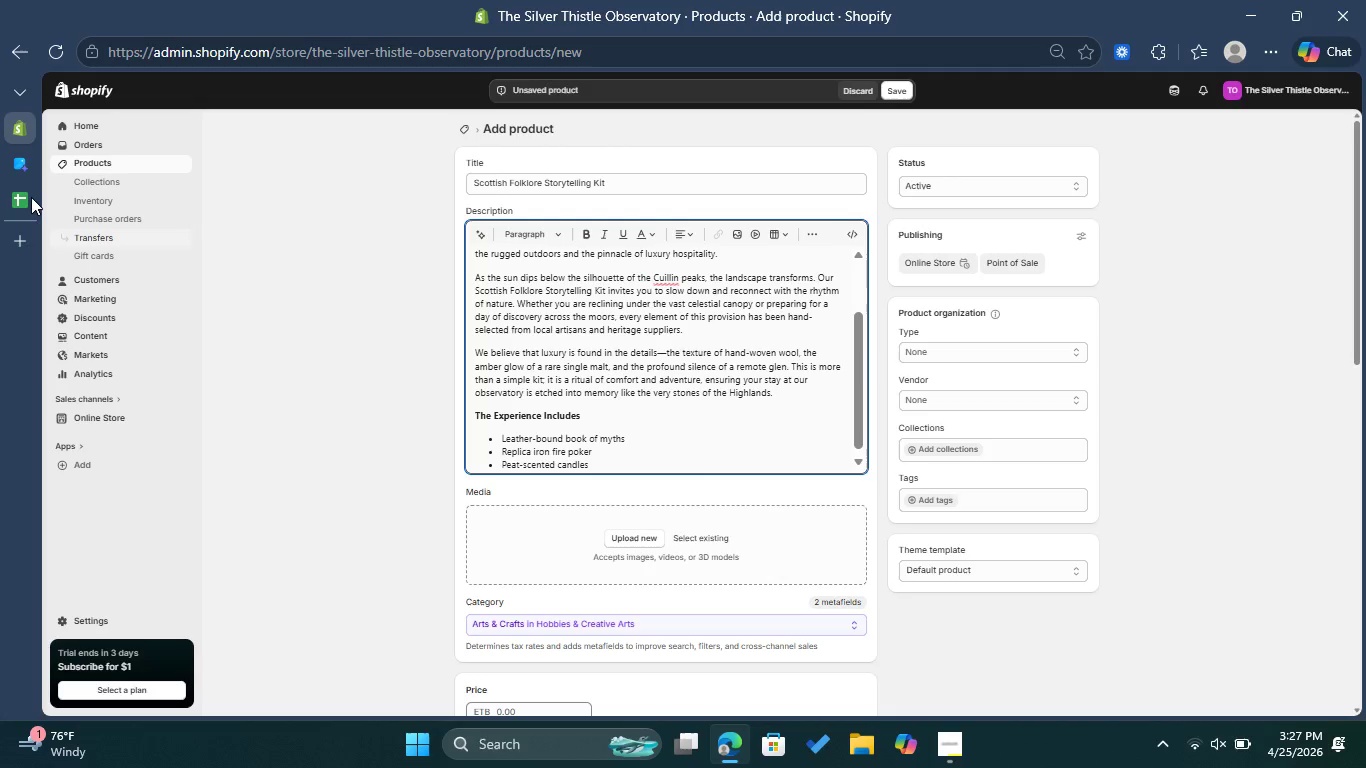 
left_click([28, 197])
 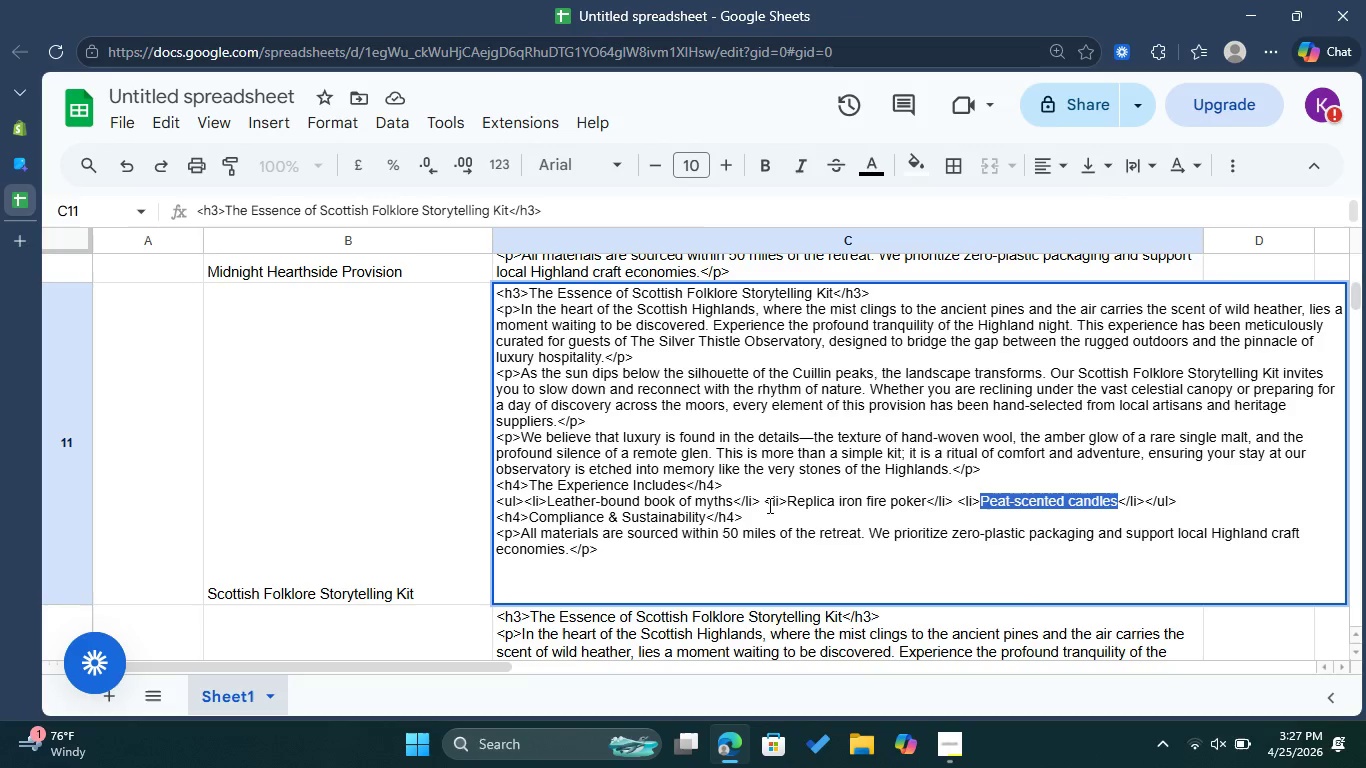 
left_click([772, 516])
 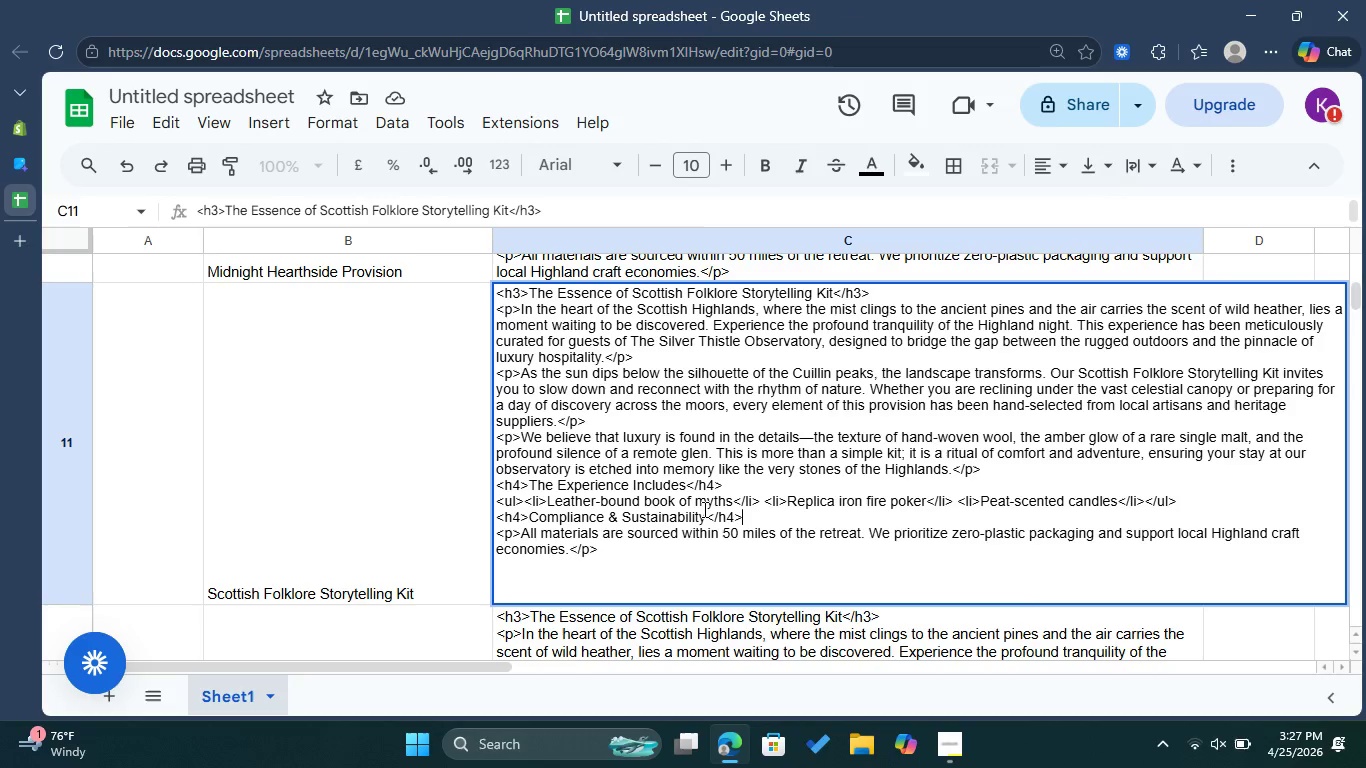 
left_click_drag(start_coordinate=[704, 510], to_coordinate=[531, 521])
 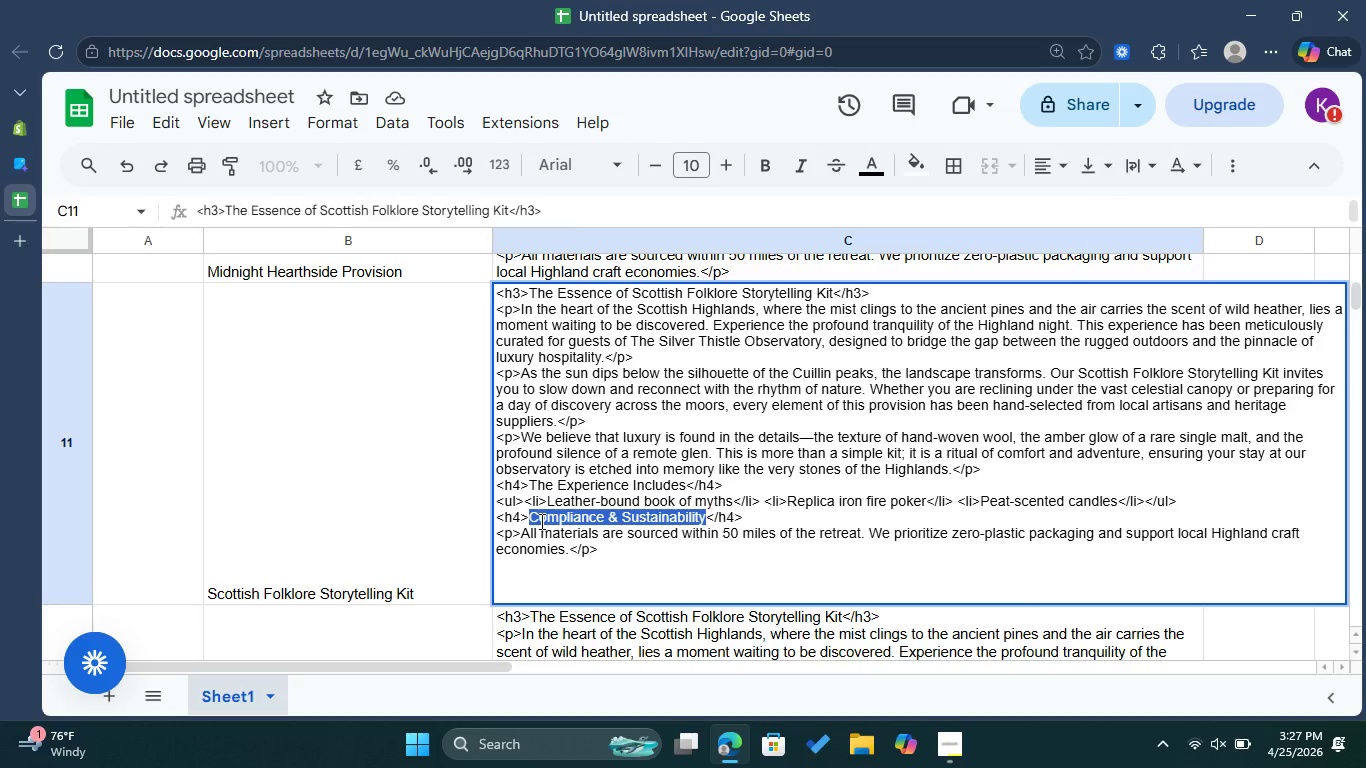 
right_click([540, 521])
 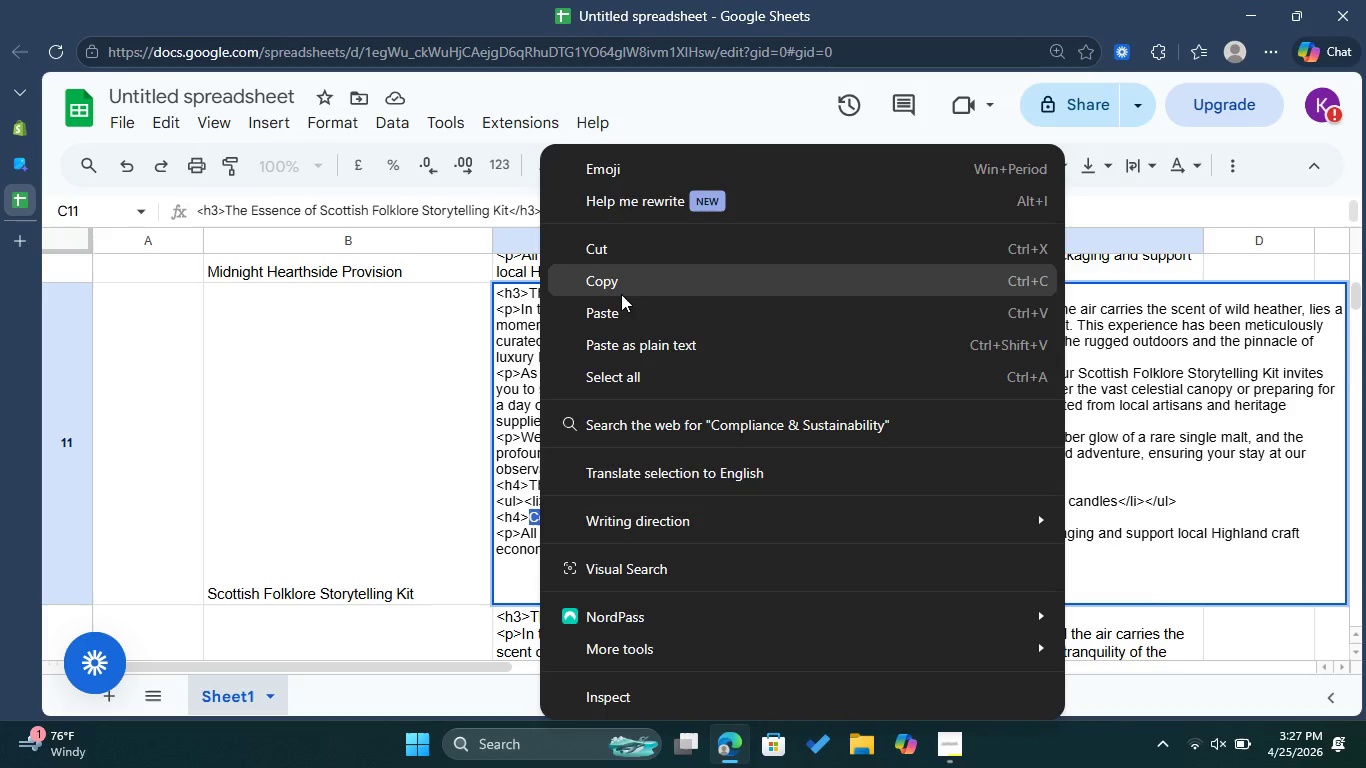 
left_click([622, 290])
 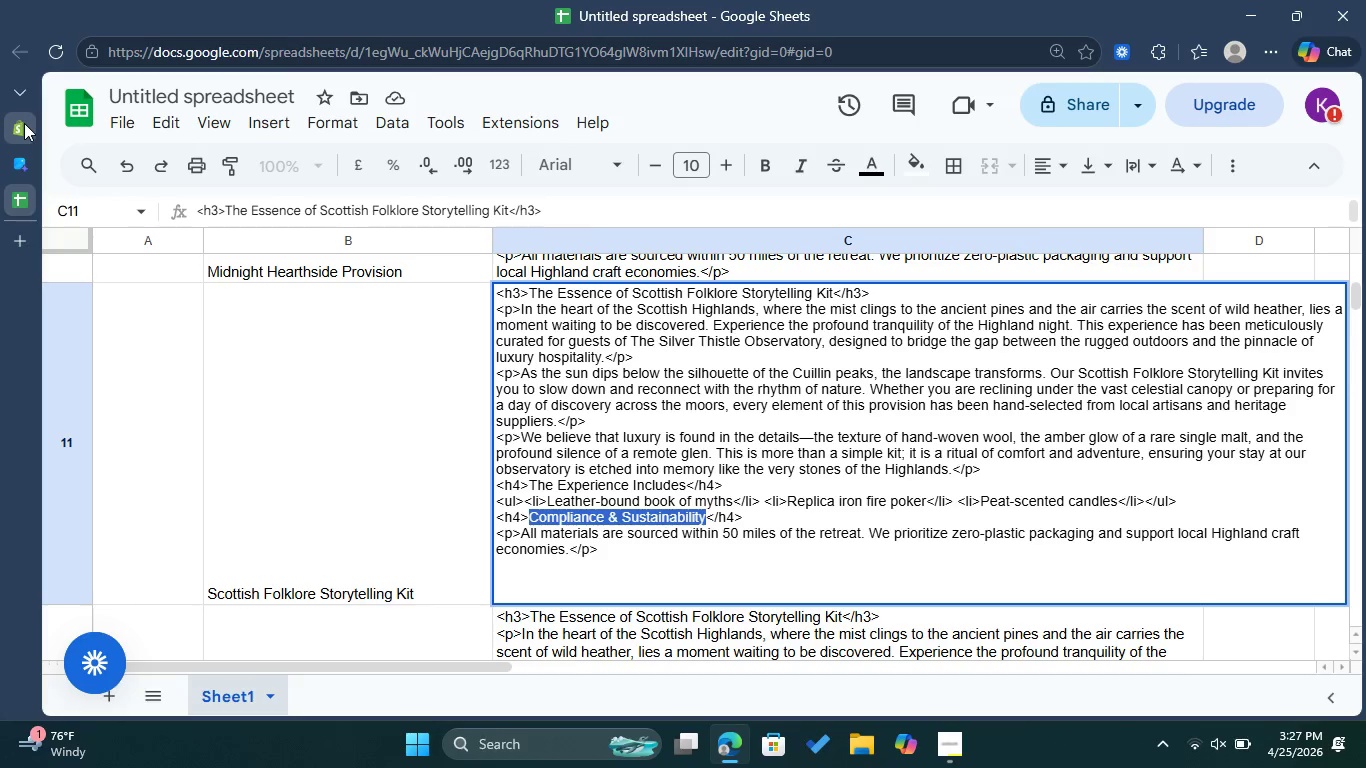 
left_click([24, 123])
 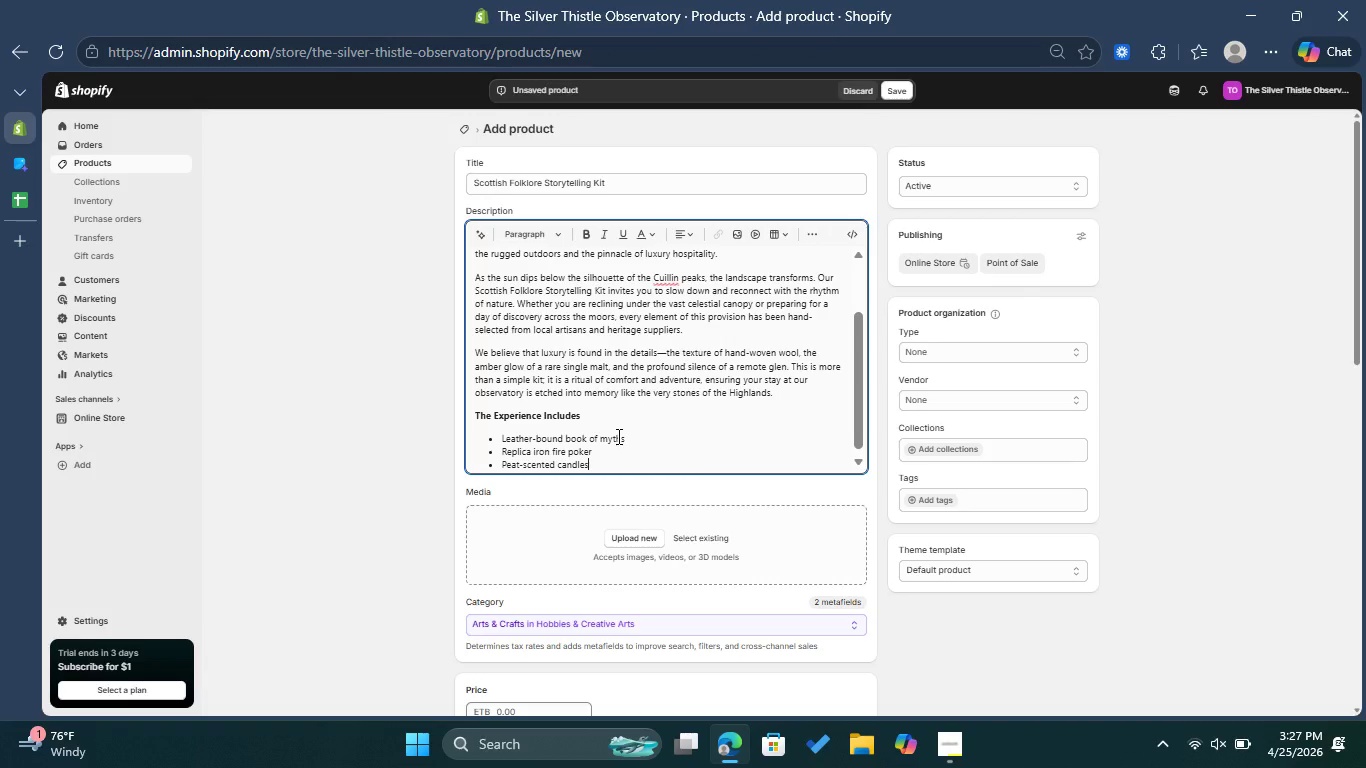 
key(Enter)
 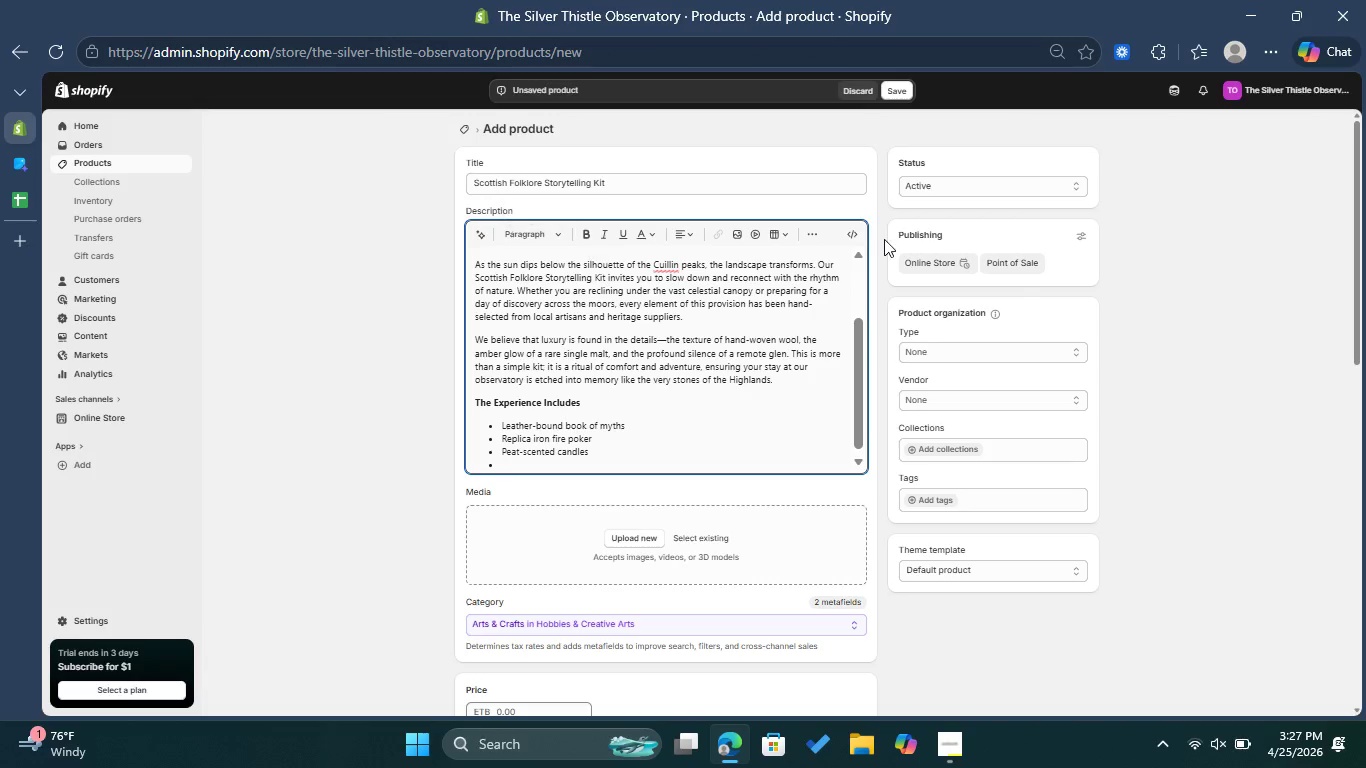 
left_click([809, 227])
 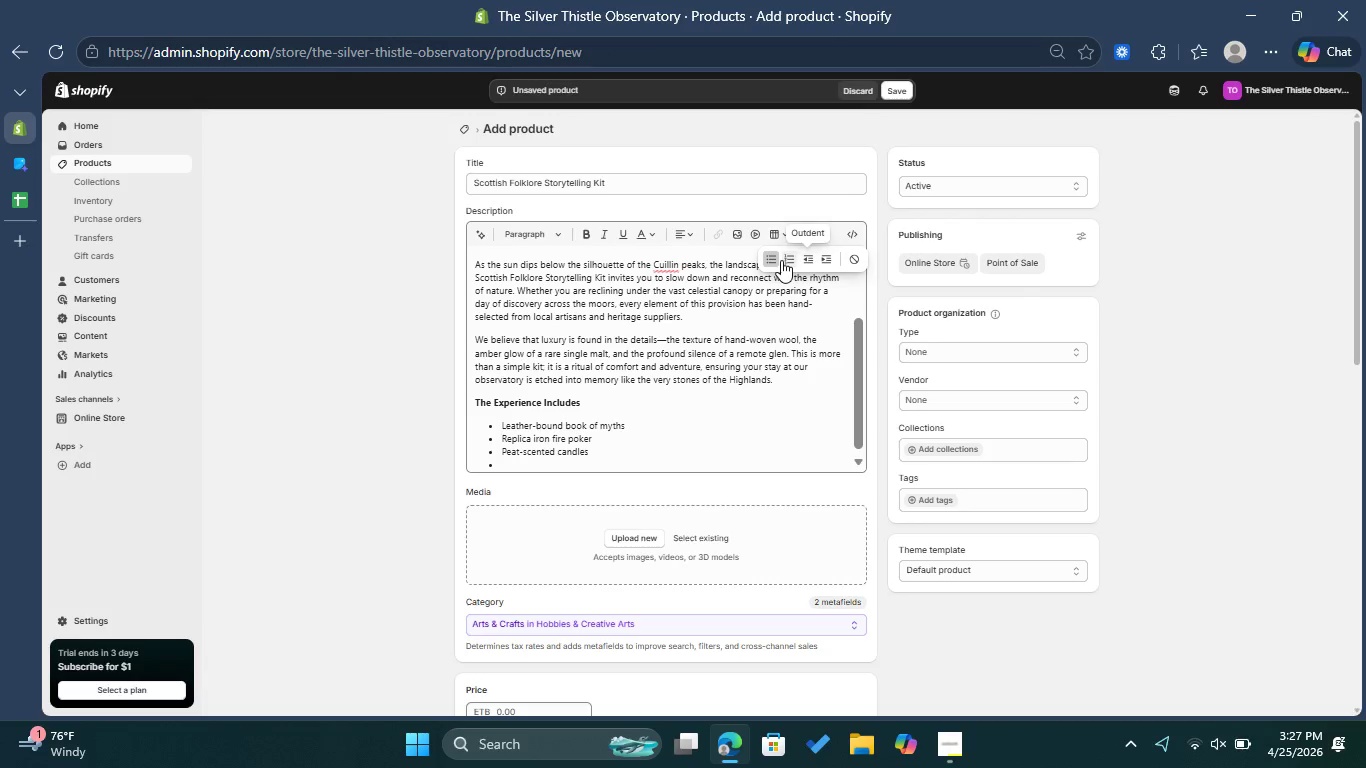 
left_click([781, 259])
 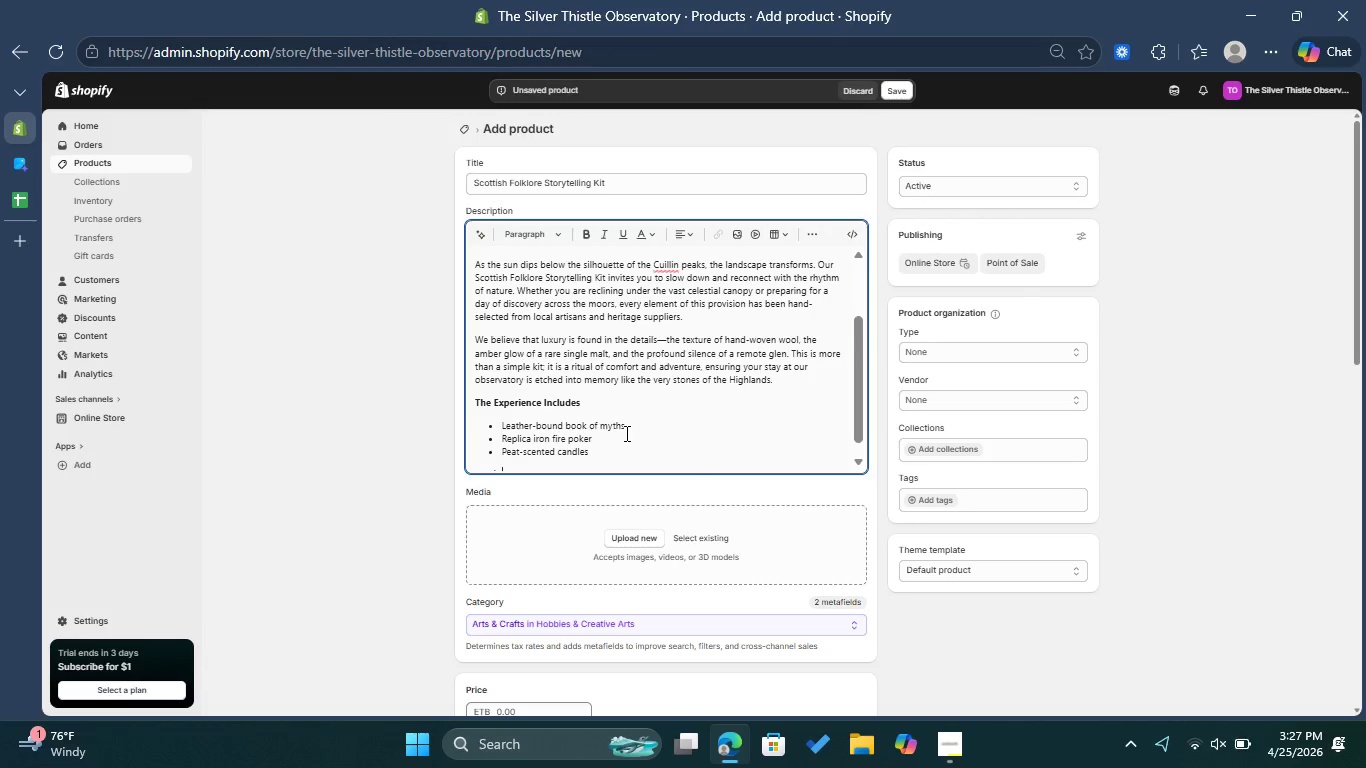 
key(Backspace)
 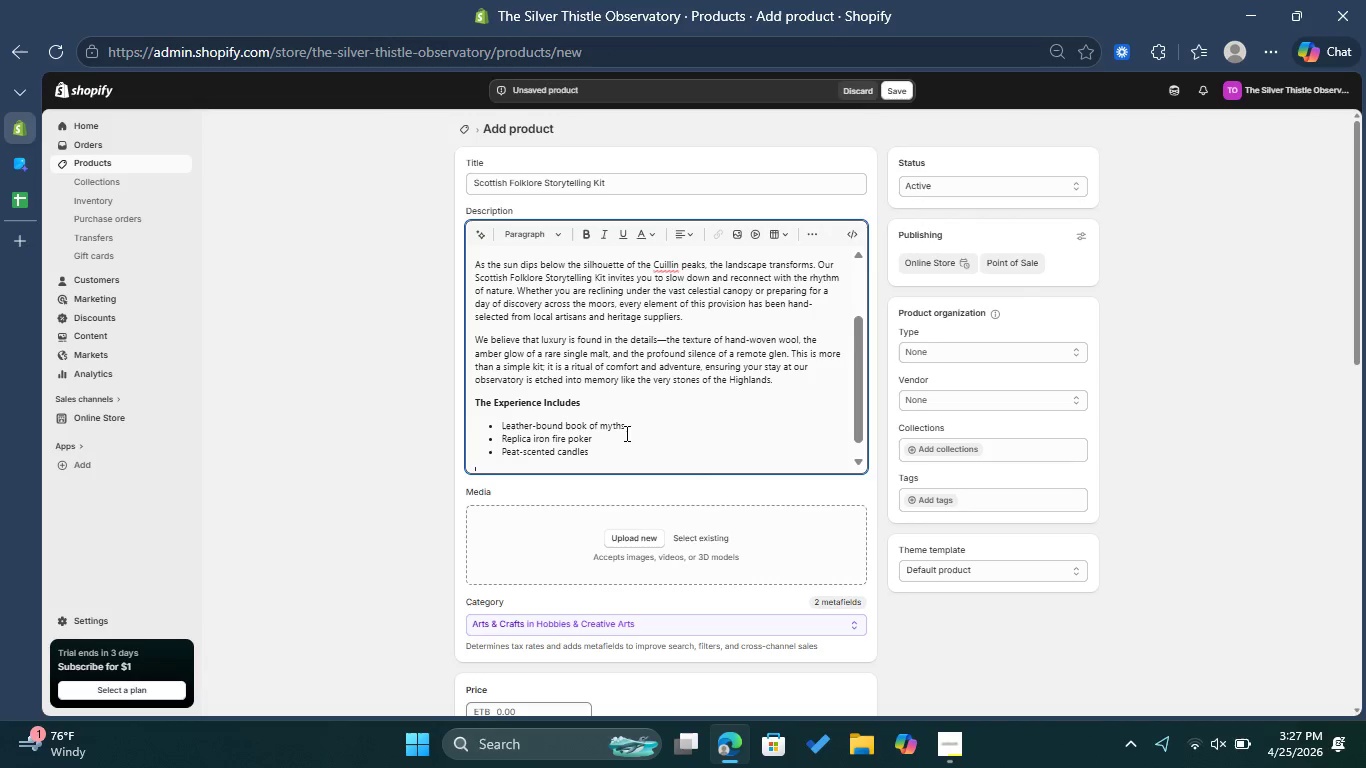 
scroll: coordinate [640, 423], scroll_direction: down, amount: 2.0
 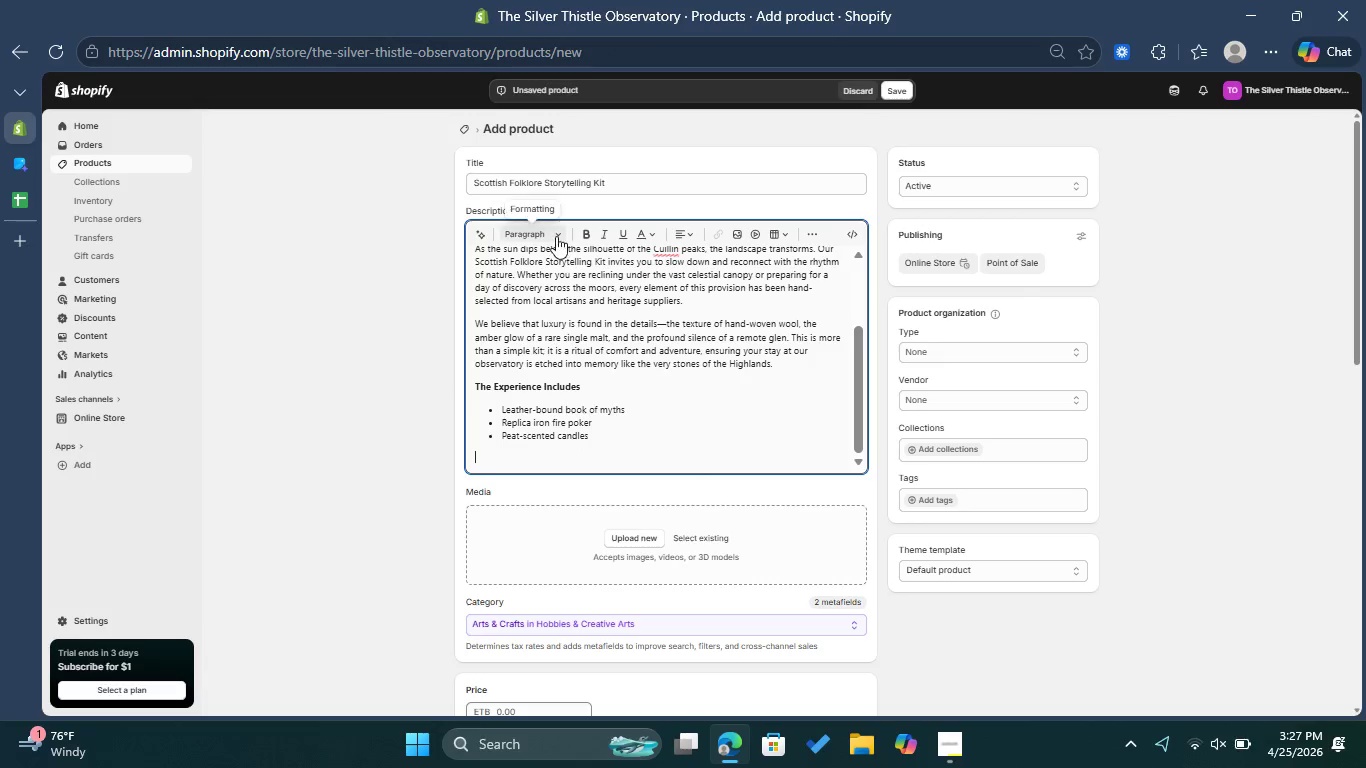 
left_click([556, 236])
 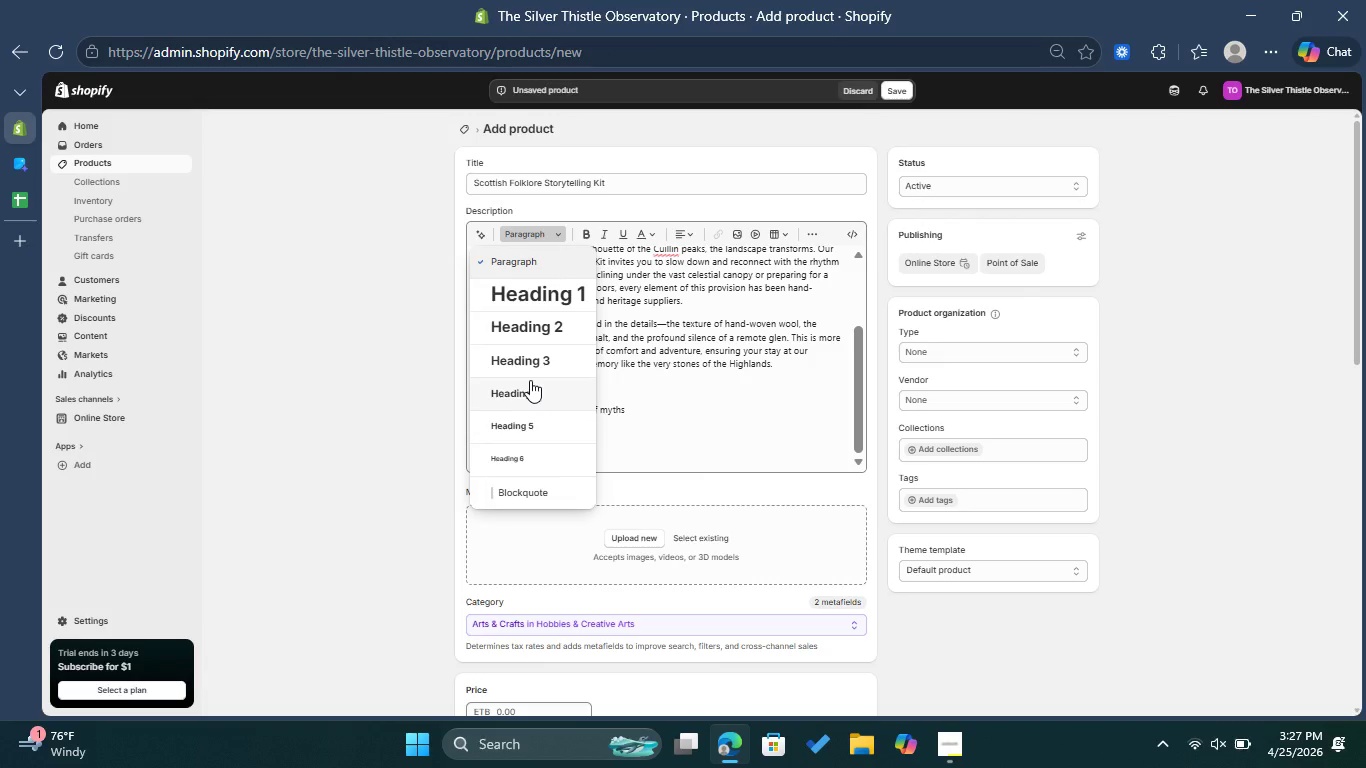 
left_click([533, 391])
 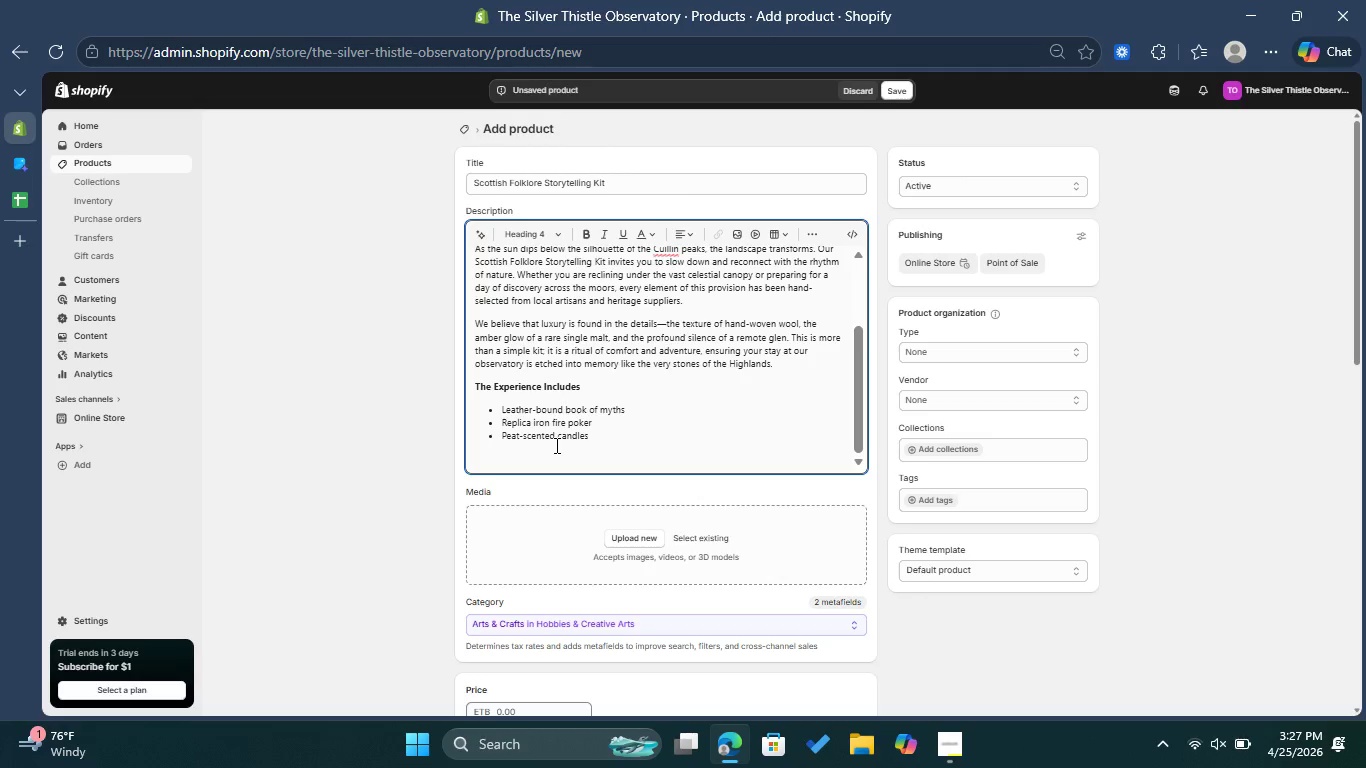 
key(Control+ControlLeft)
 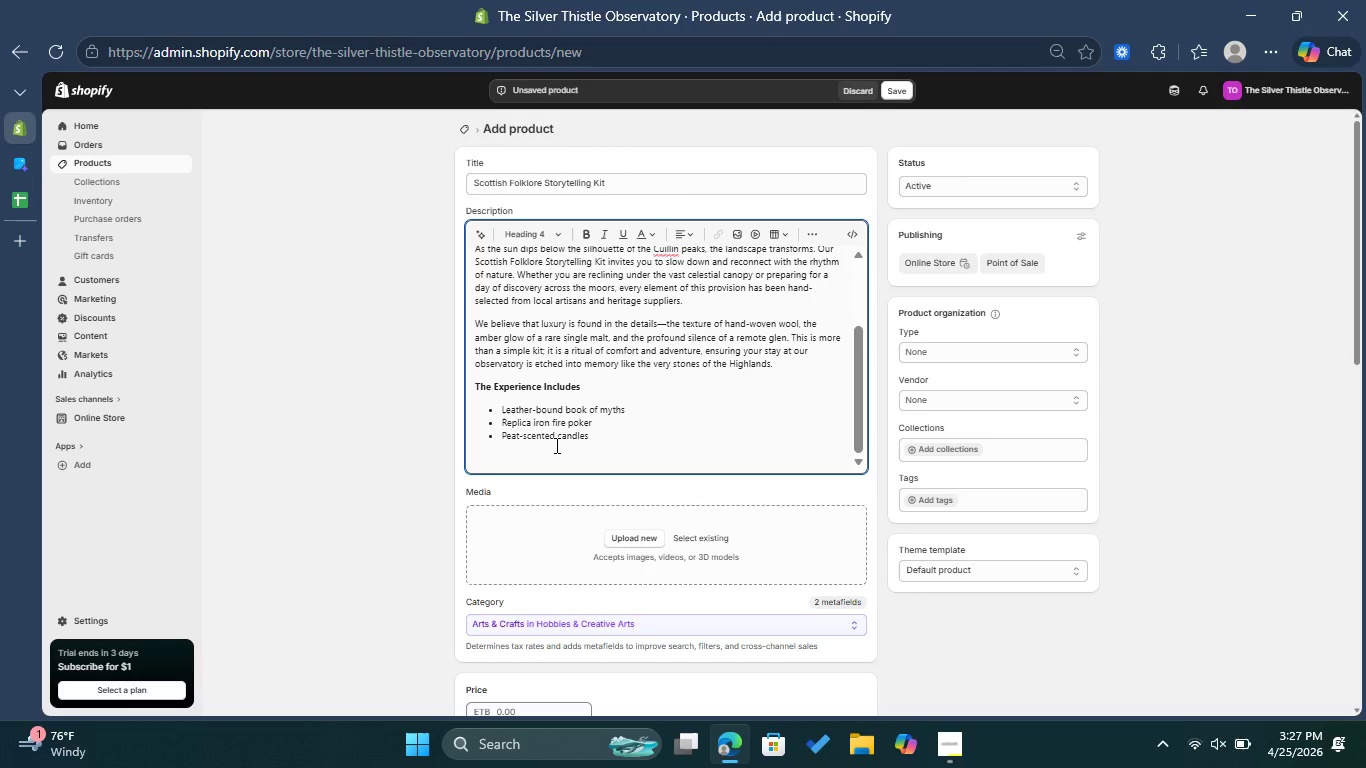 
key(Control+V)
 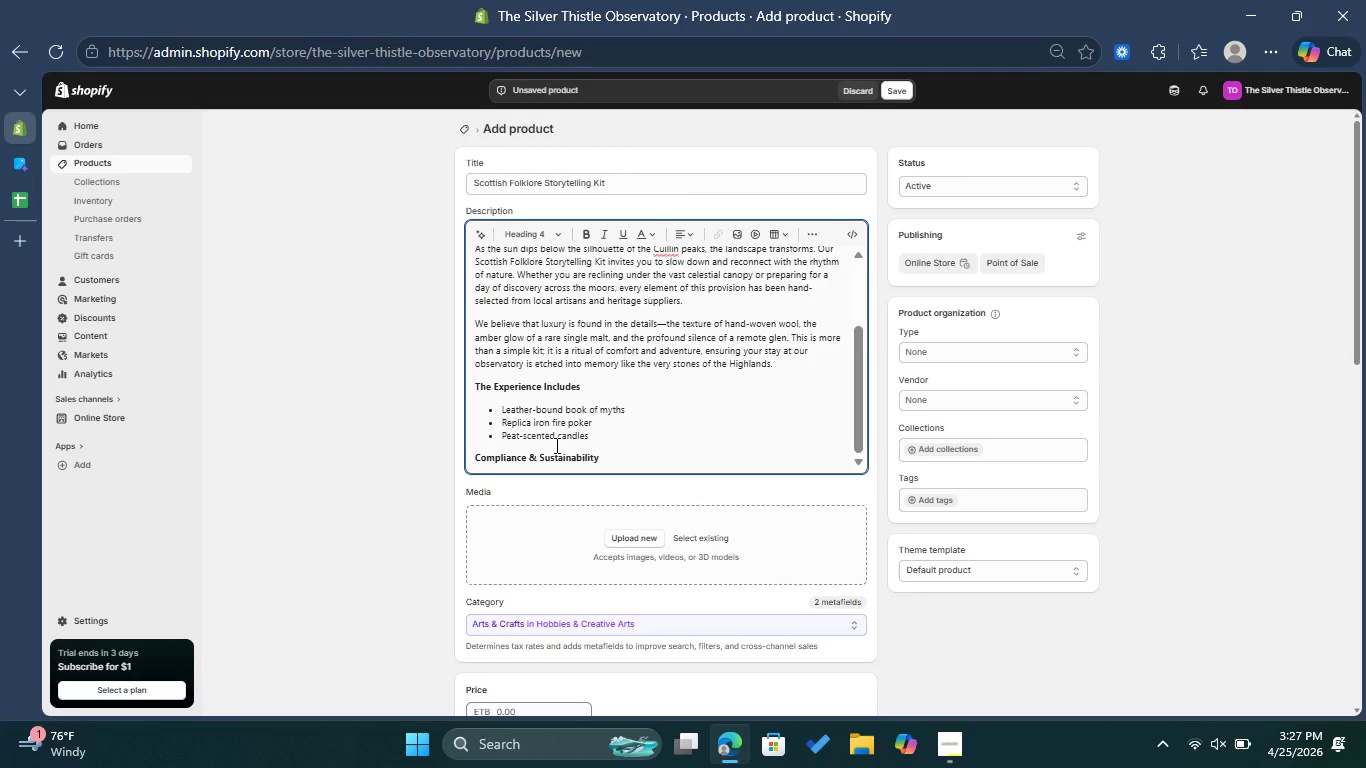 
key(Enter)
 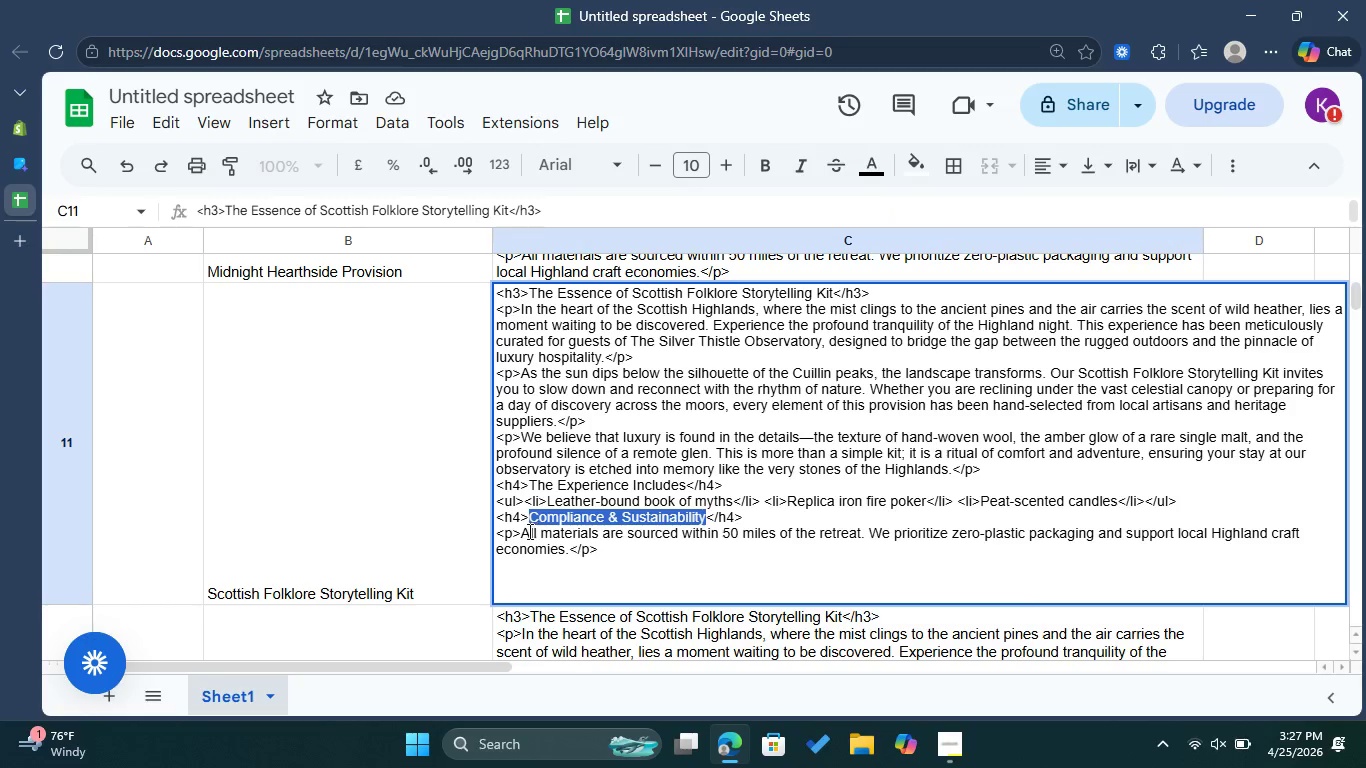 
left_click_drag(start_coordinate=[521, 533], to_coordinate=[568, 553])
 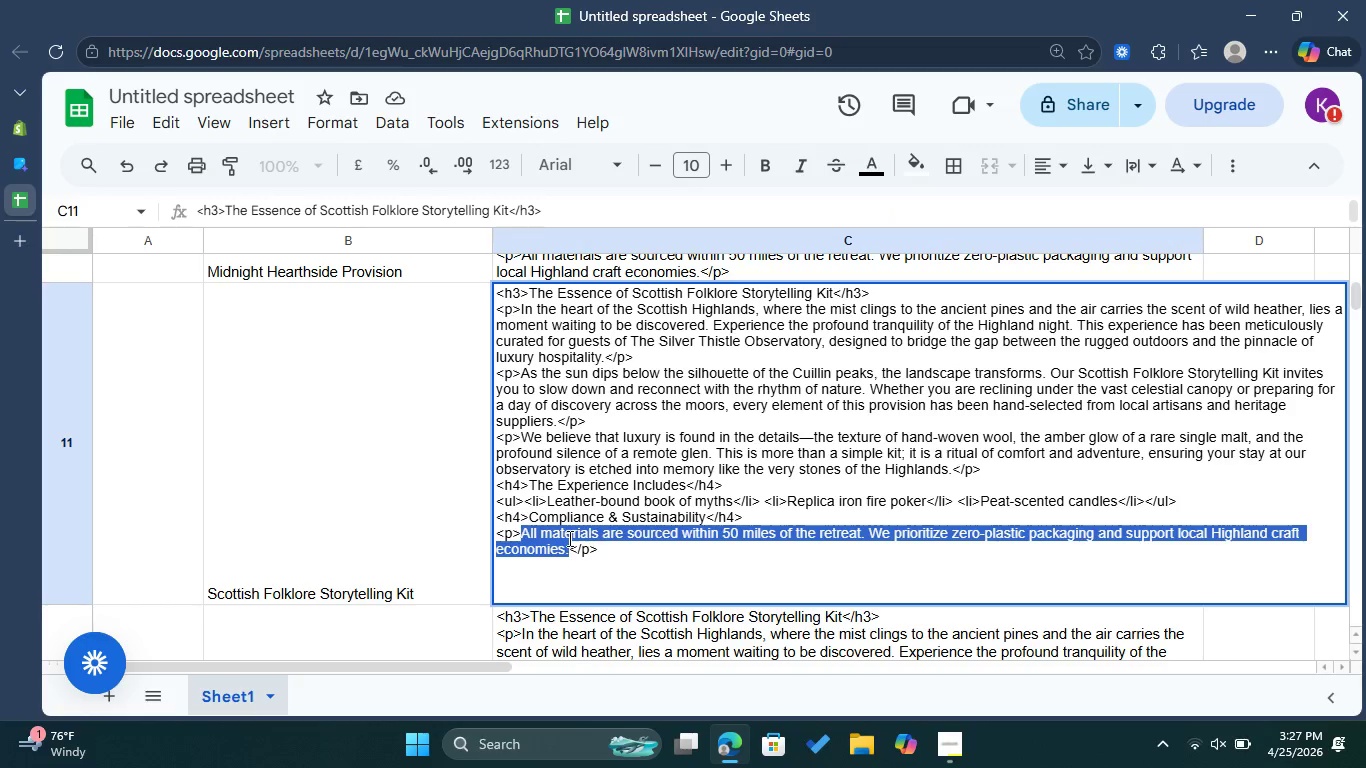 
right_click([568, 538])
 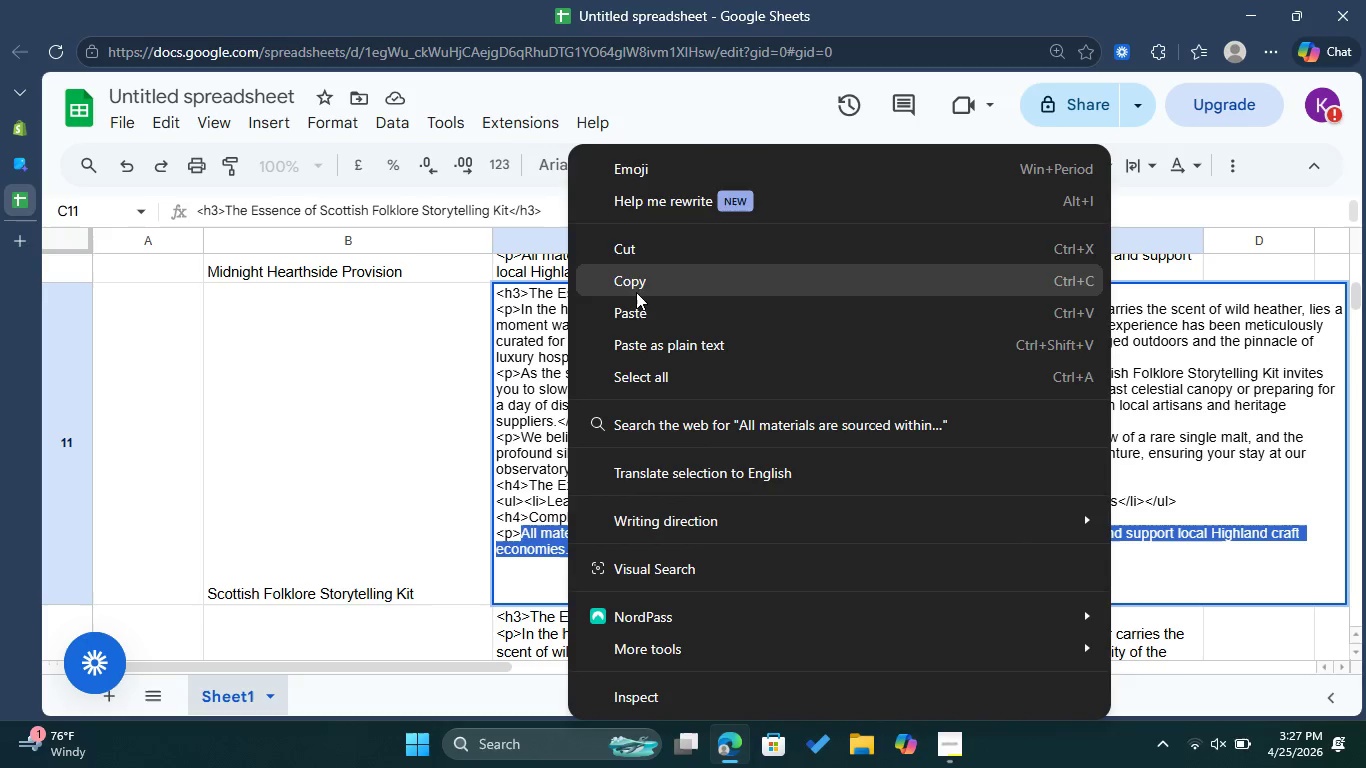 
left_click([637, 283])
 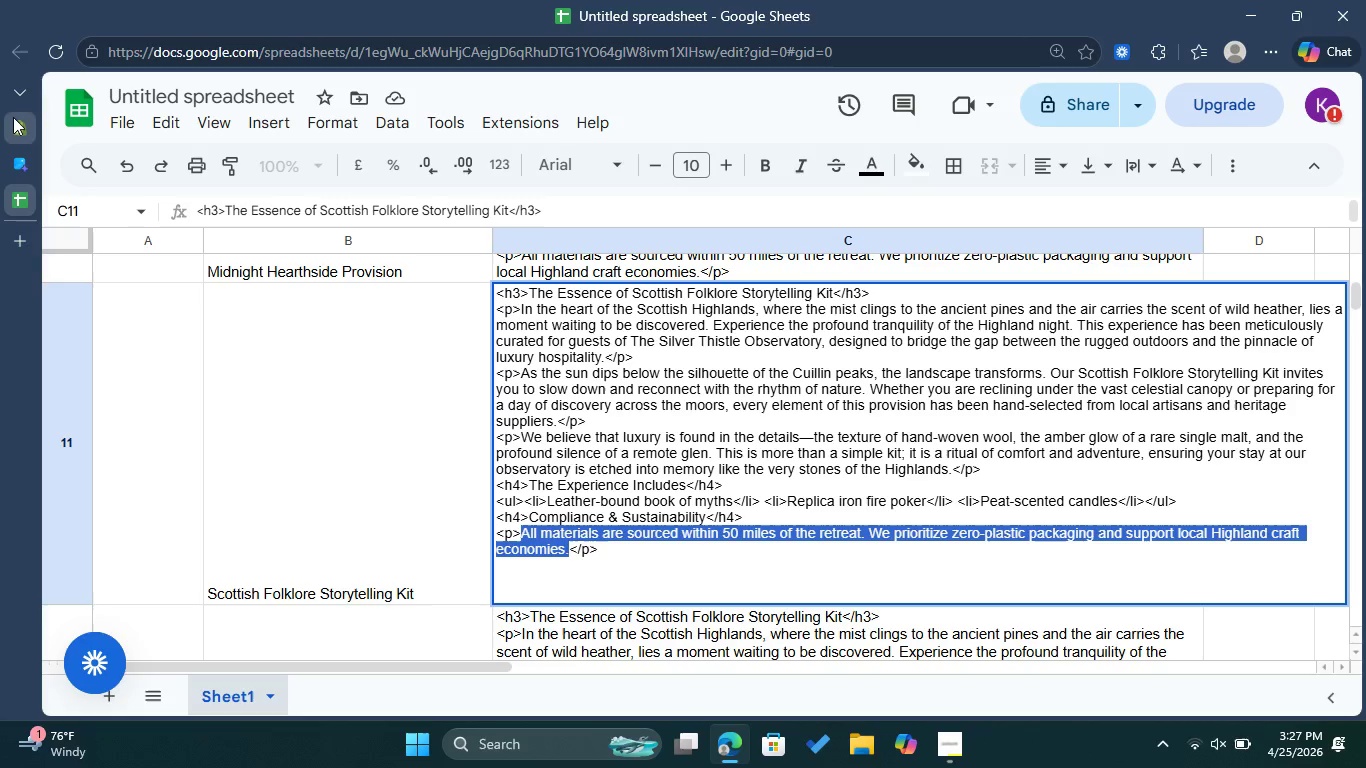 
left_click([16, 121])
 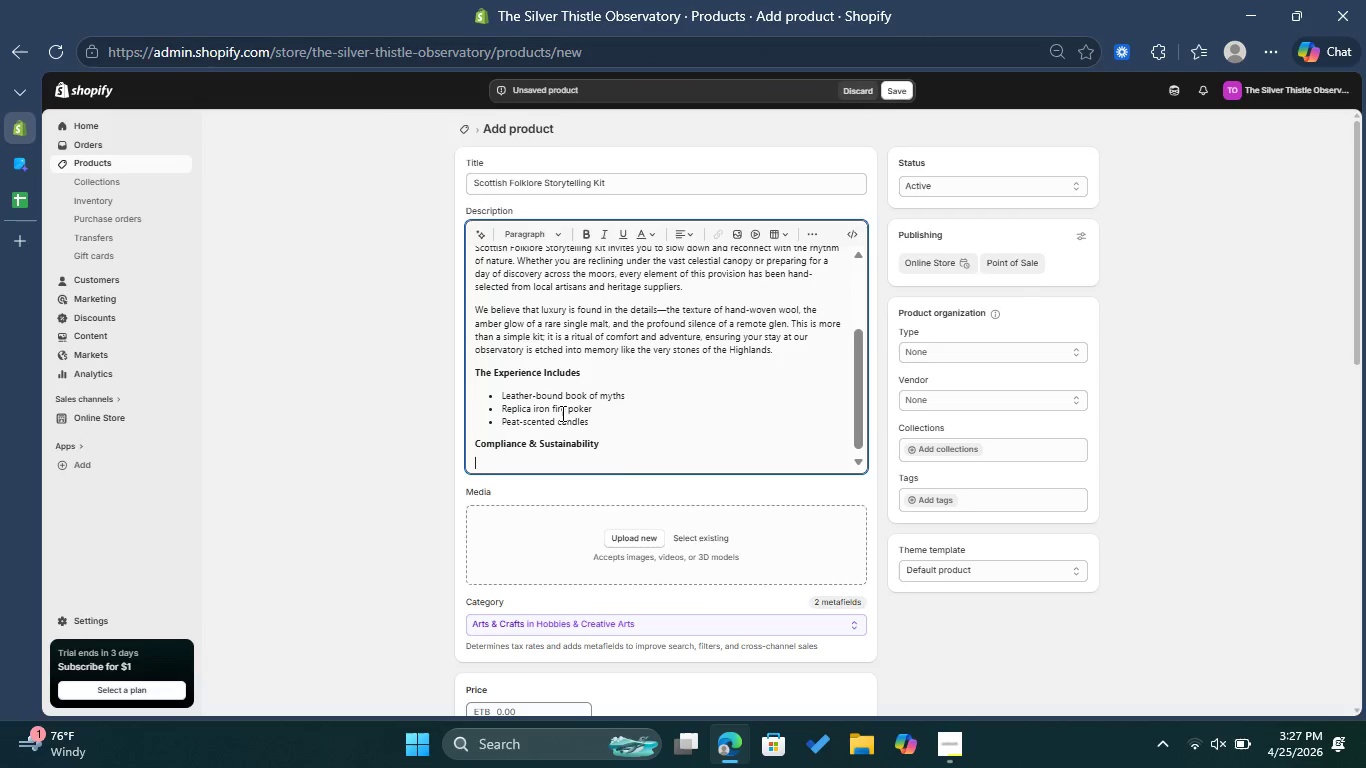 
key(Control+ControlLeft)
 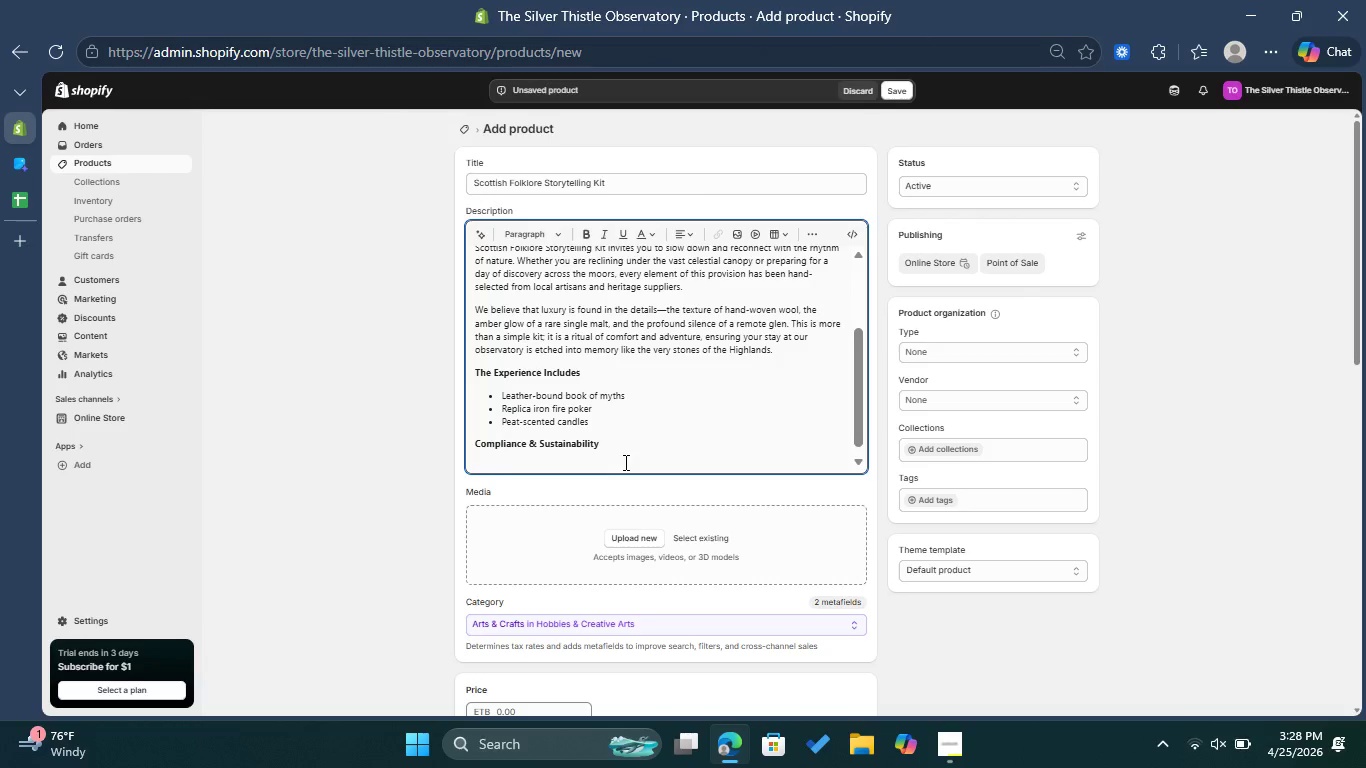 
key(Control+V)
 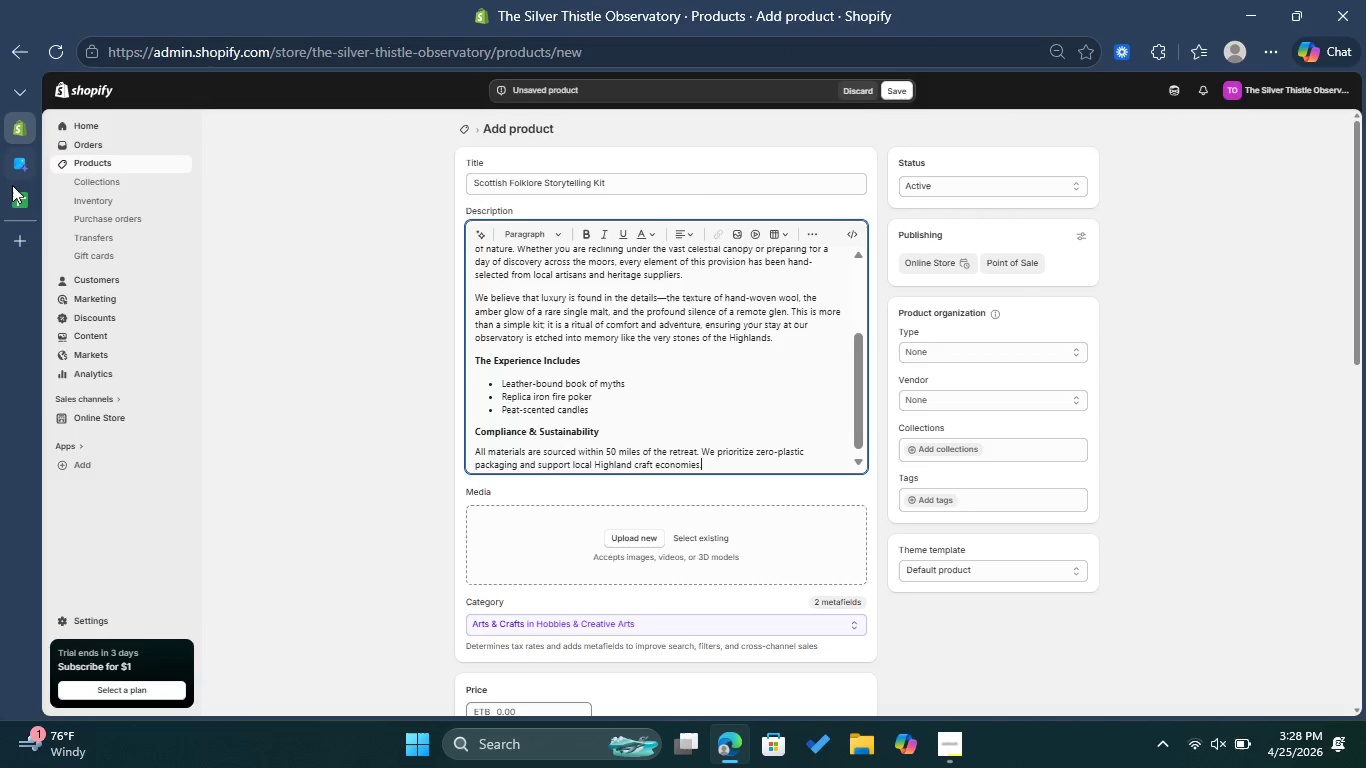 
left_click([20, 192])
 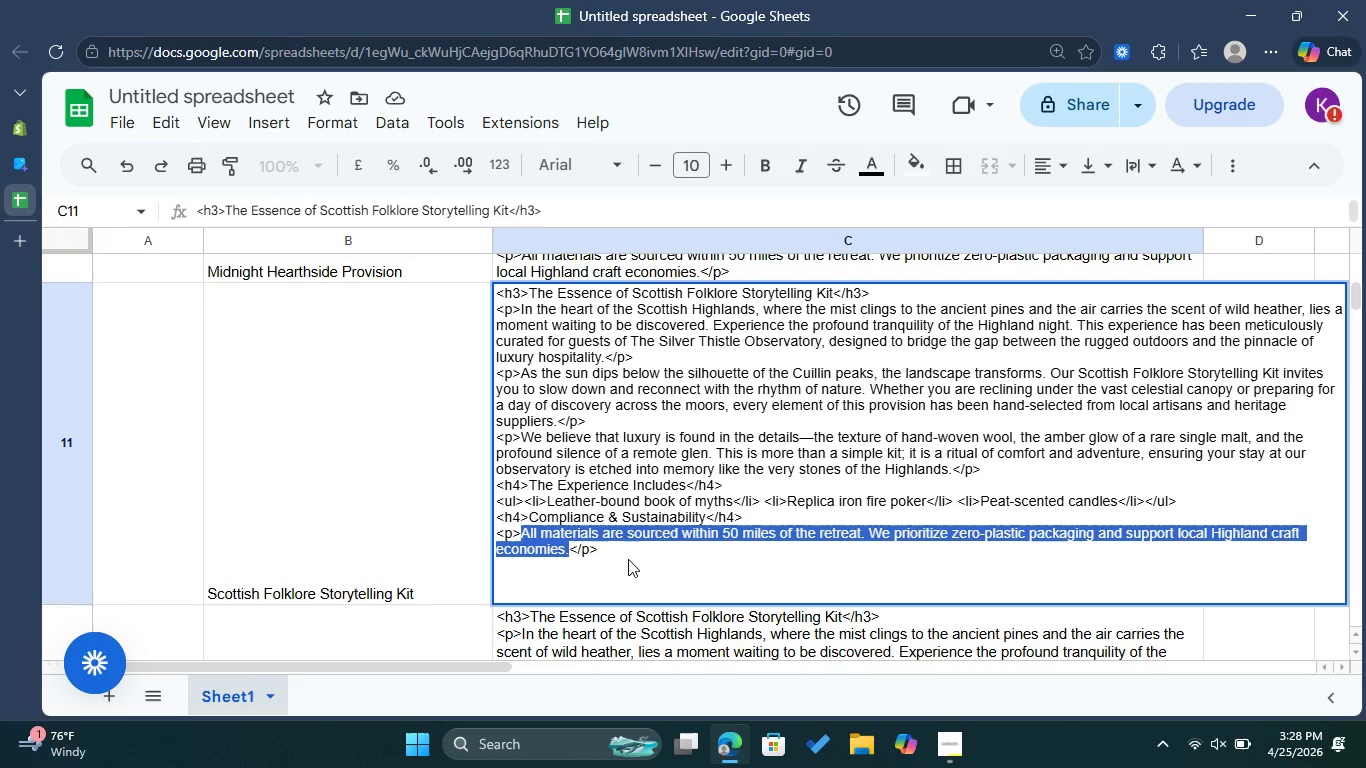 
left_click([628, 558])
 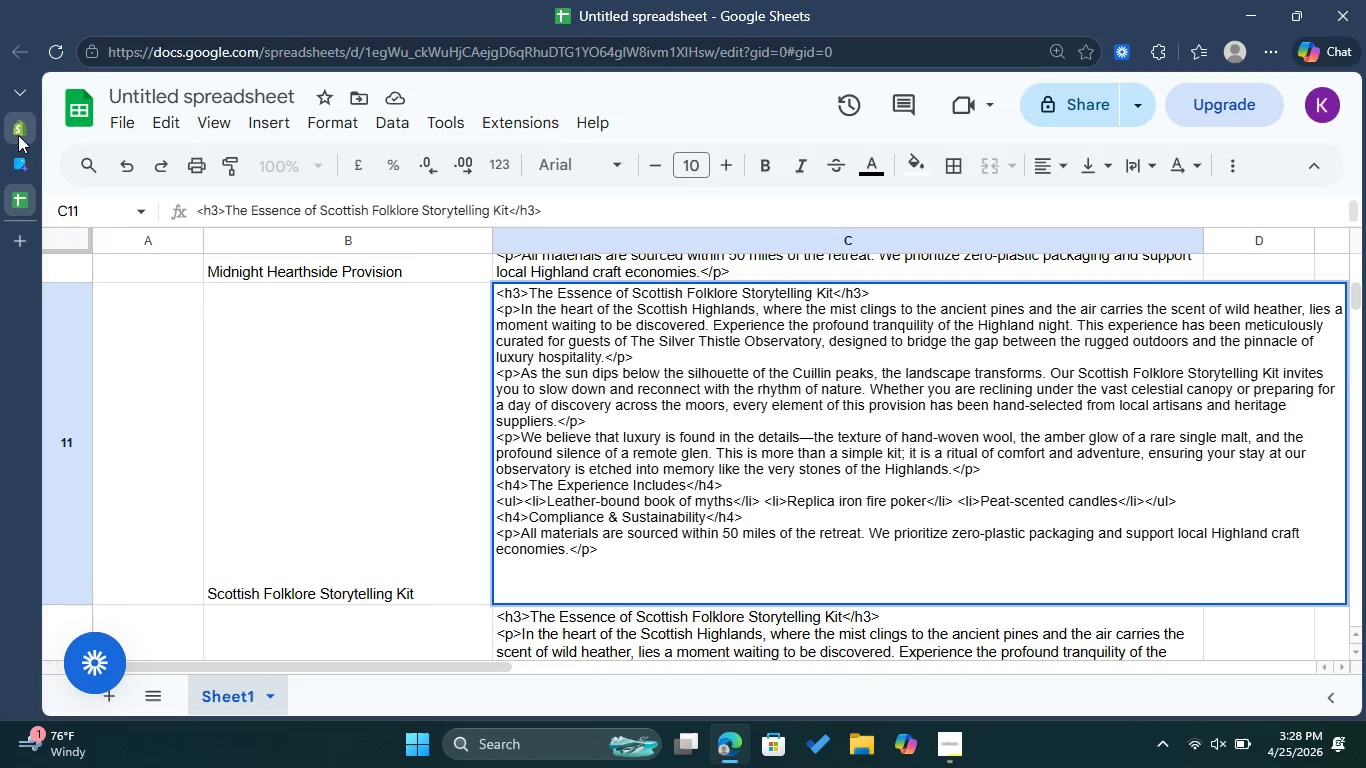 
left_click([18, 135])
 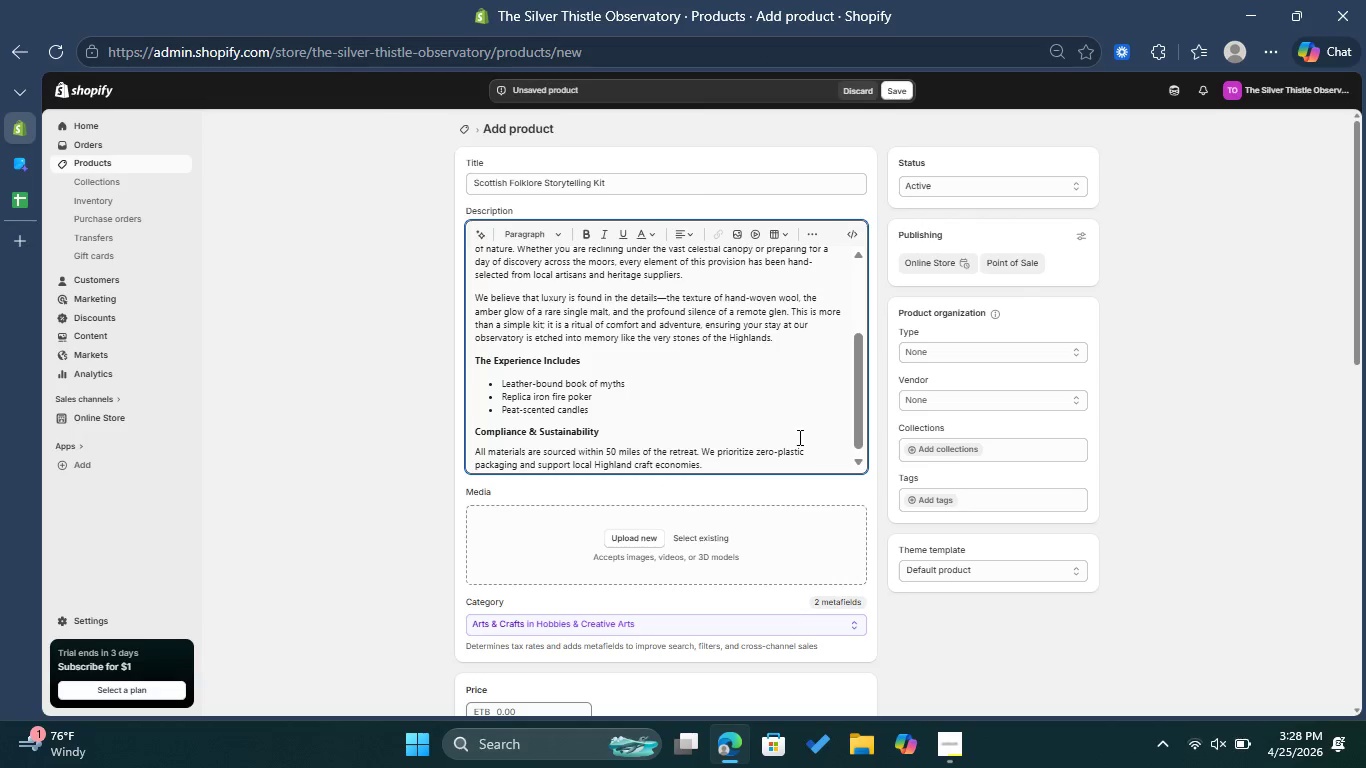 
scroll: coordinate [1207, 380], scroll_direction: up, amount: 14.0
 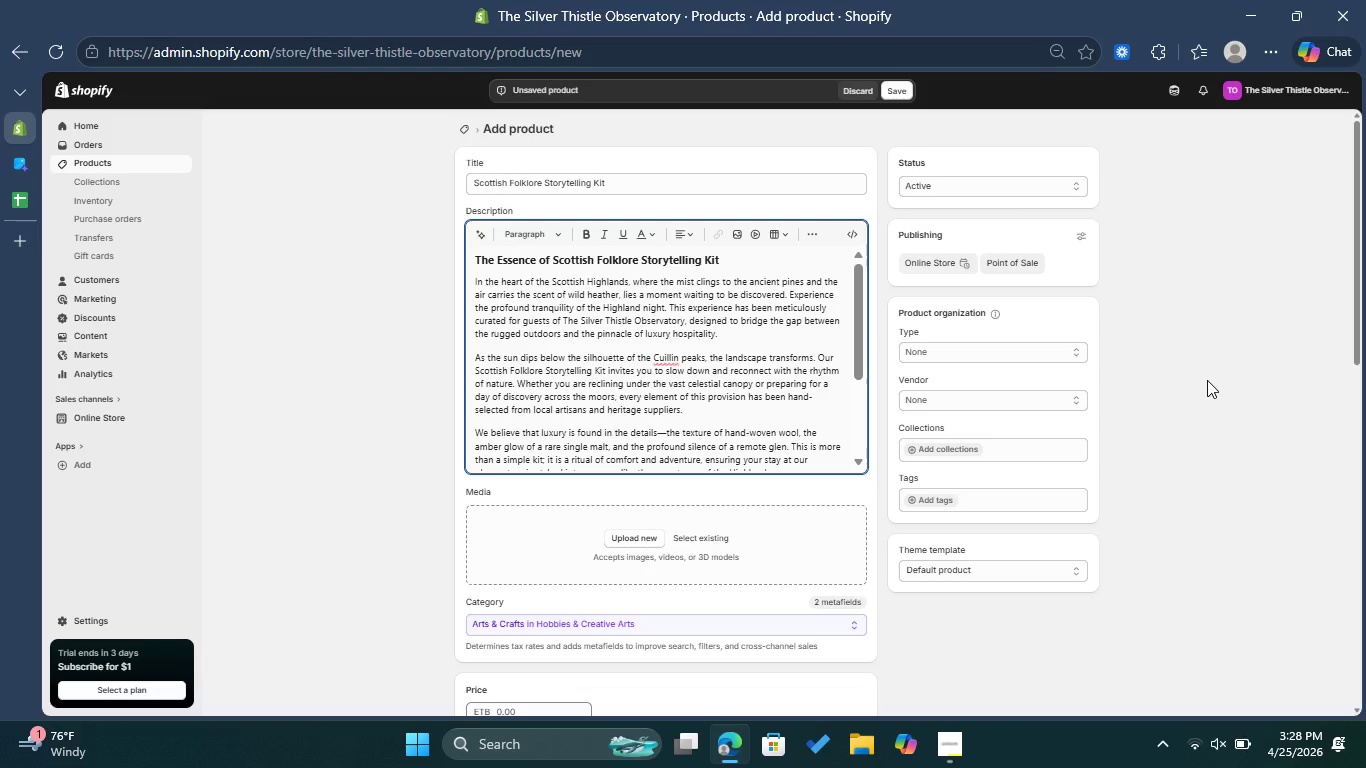 
wait(15.33)
 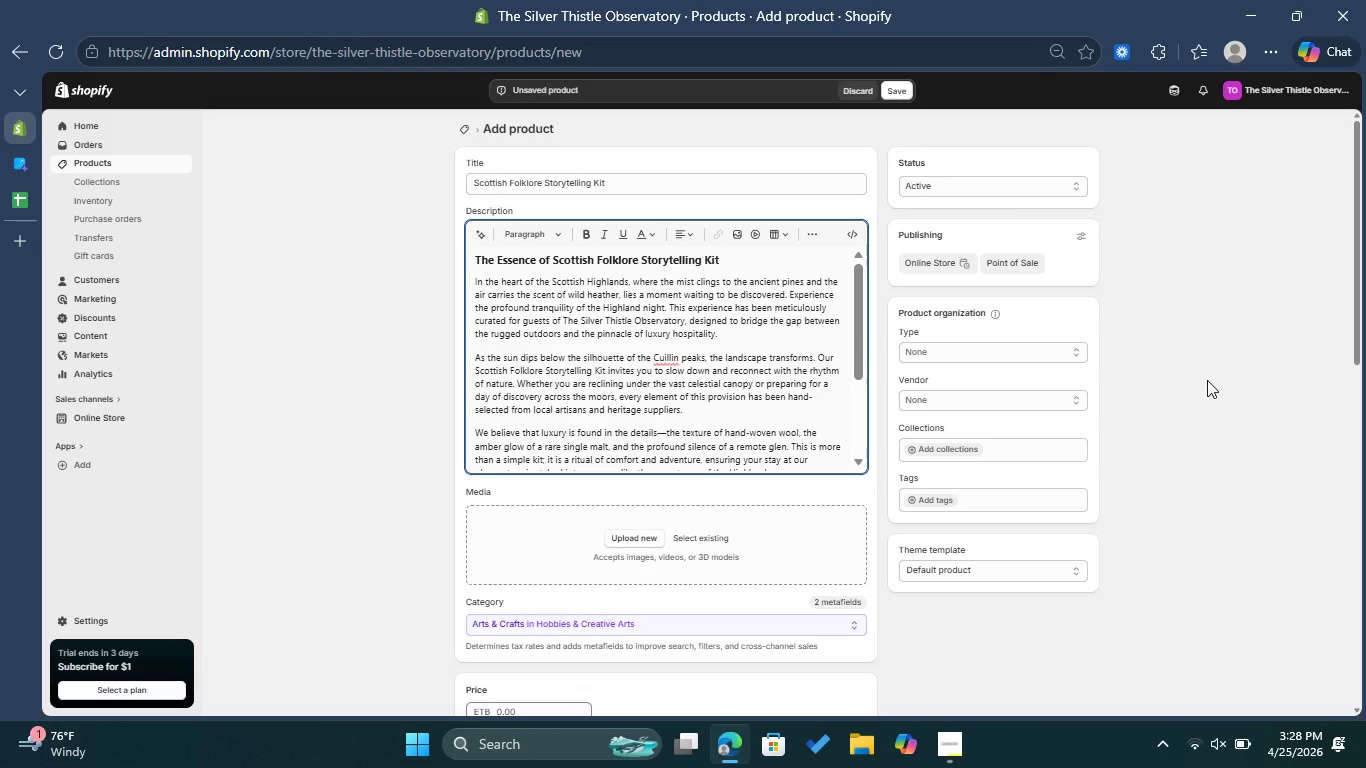 
scroll: coordinate [1217, 378], scroll_direction: down, amount: 3.0
 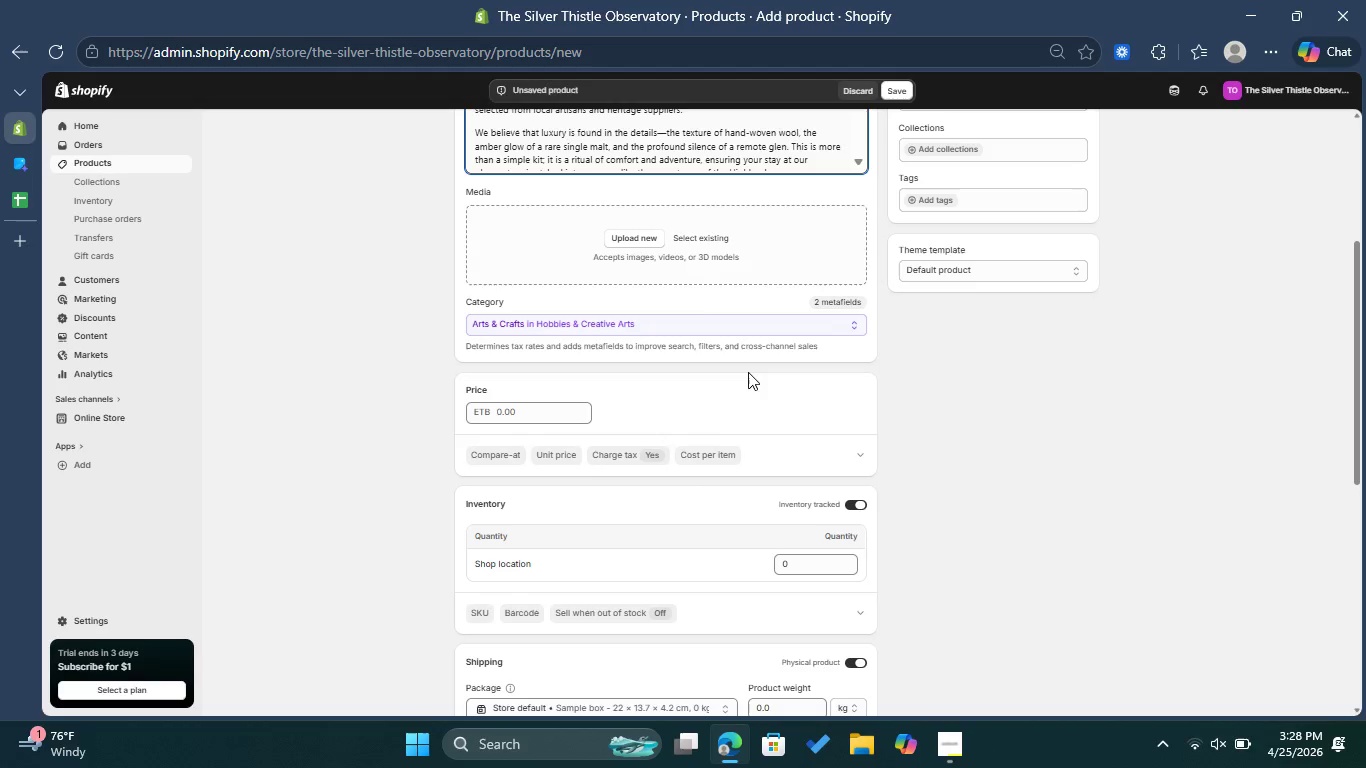 
scroll: coordinate [973, 367], scroll_direction: up, amount: 1.0
 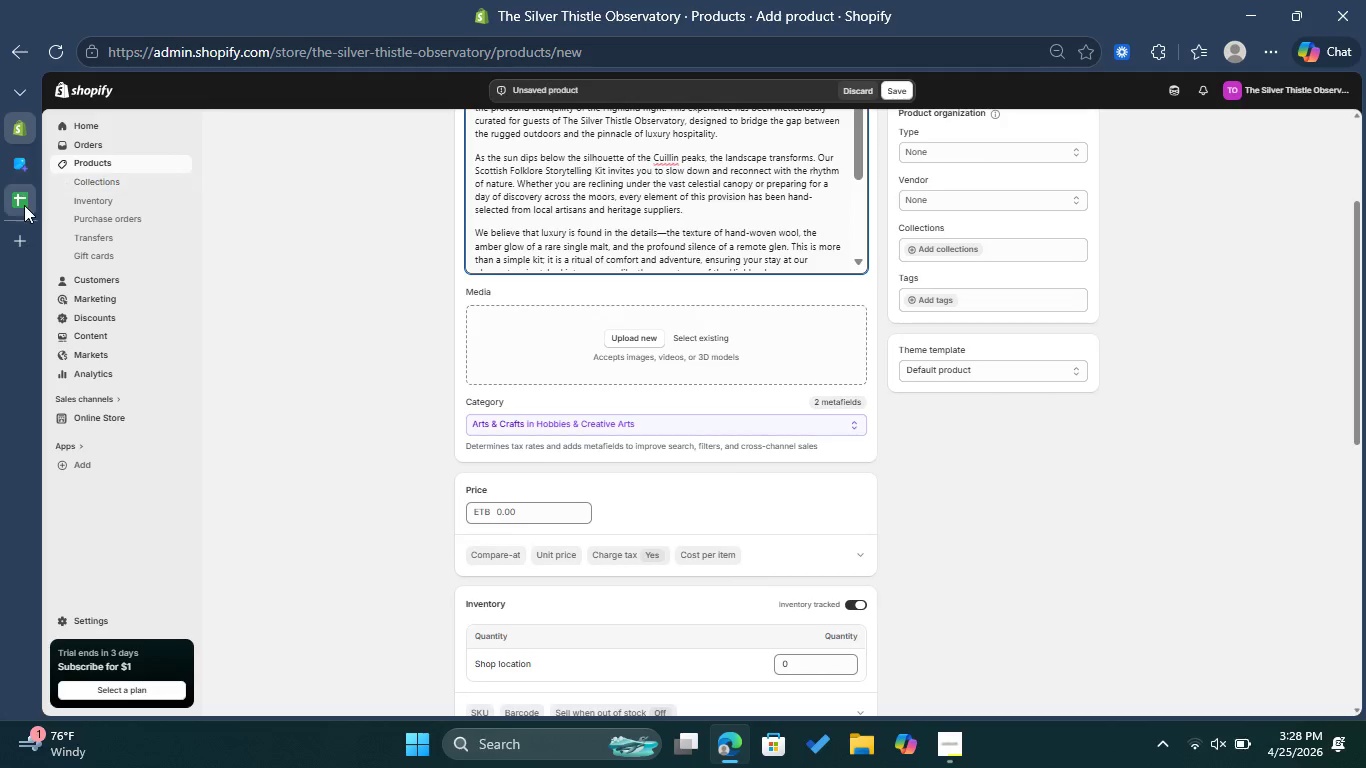 
left_click([24, 205])
 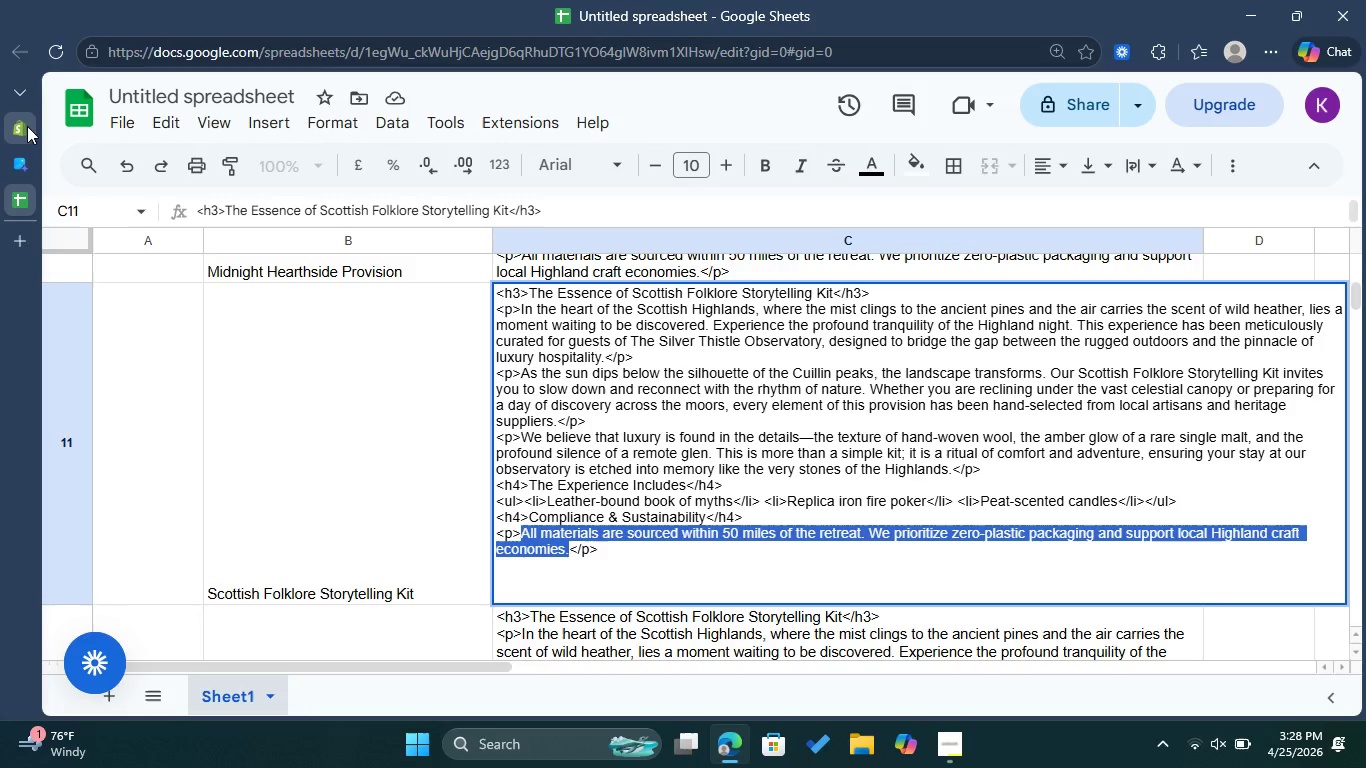 
left_click([27, 126])
 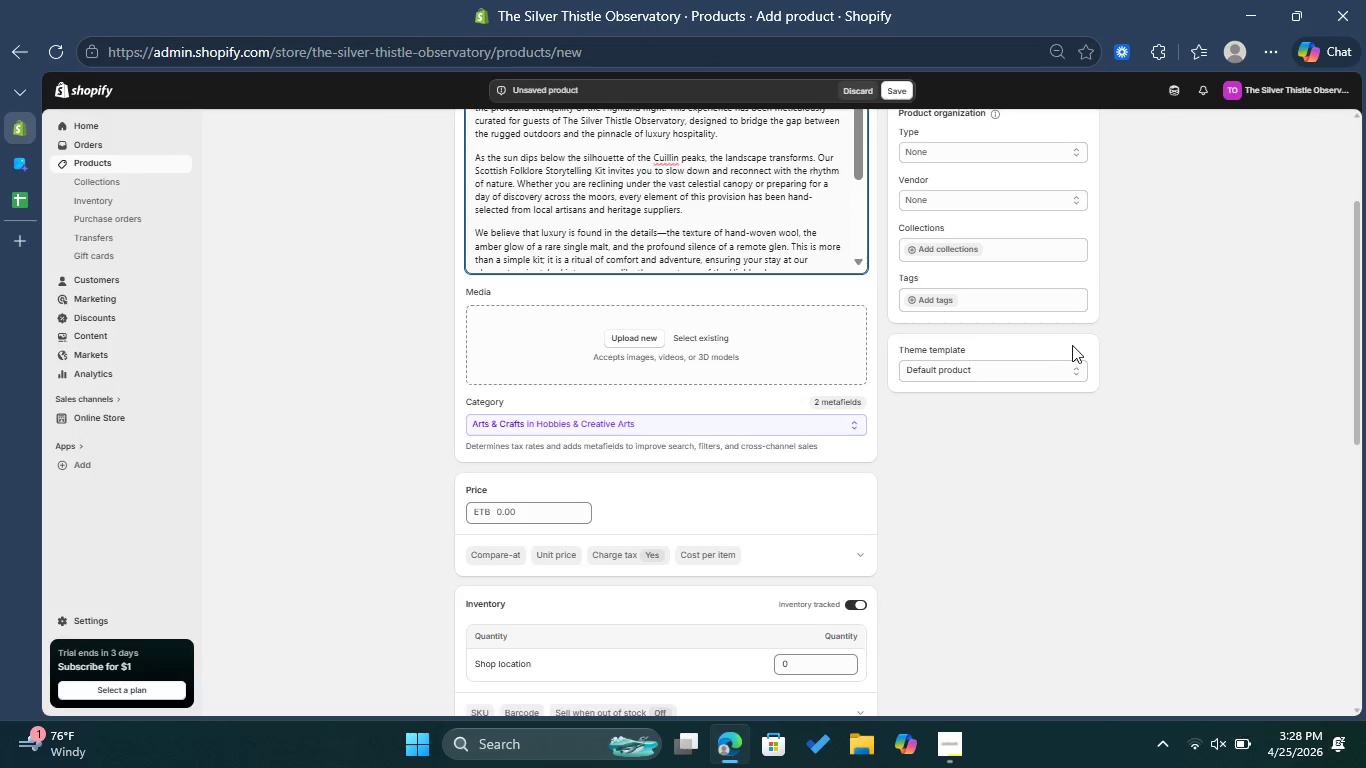 
scroll: coordinate [1154, 358], scroll_direction: up, amount: 3.0
 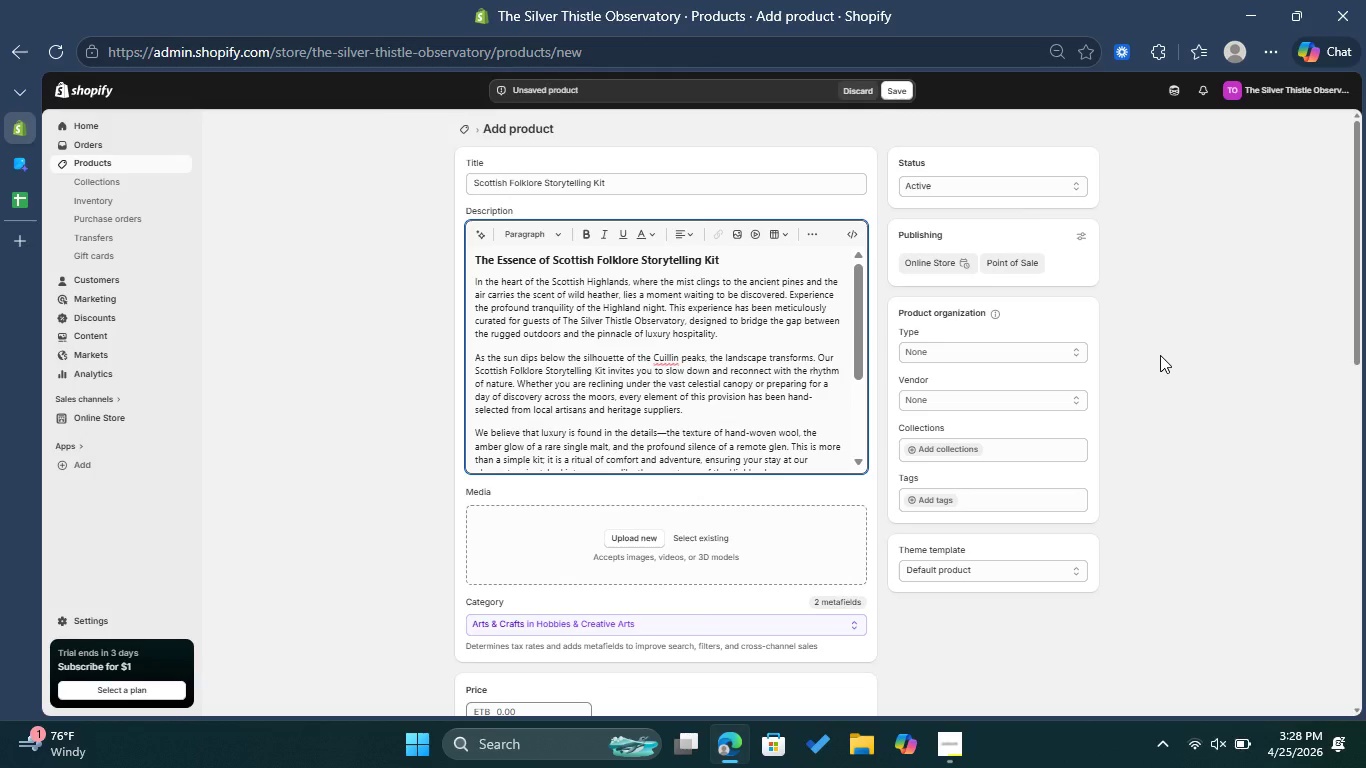 
wait(7.44)
 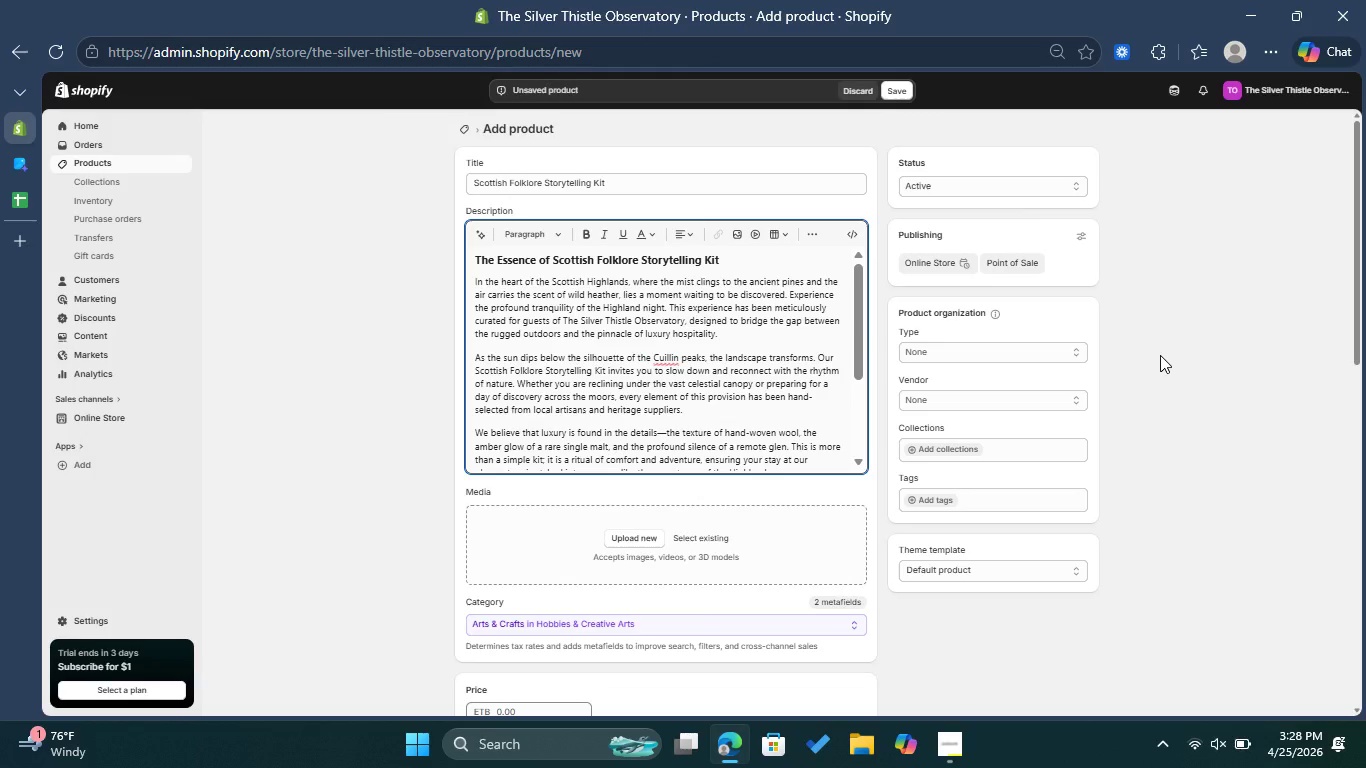 
left_click([955, 395])
 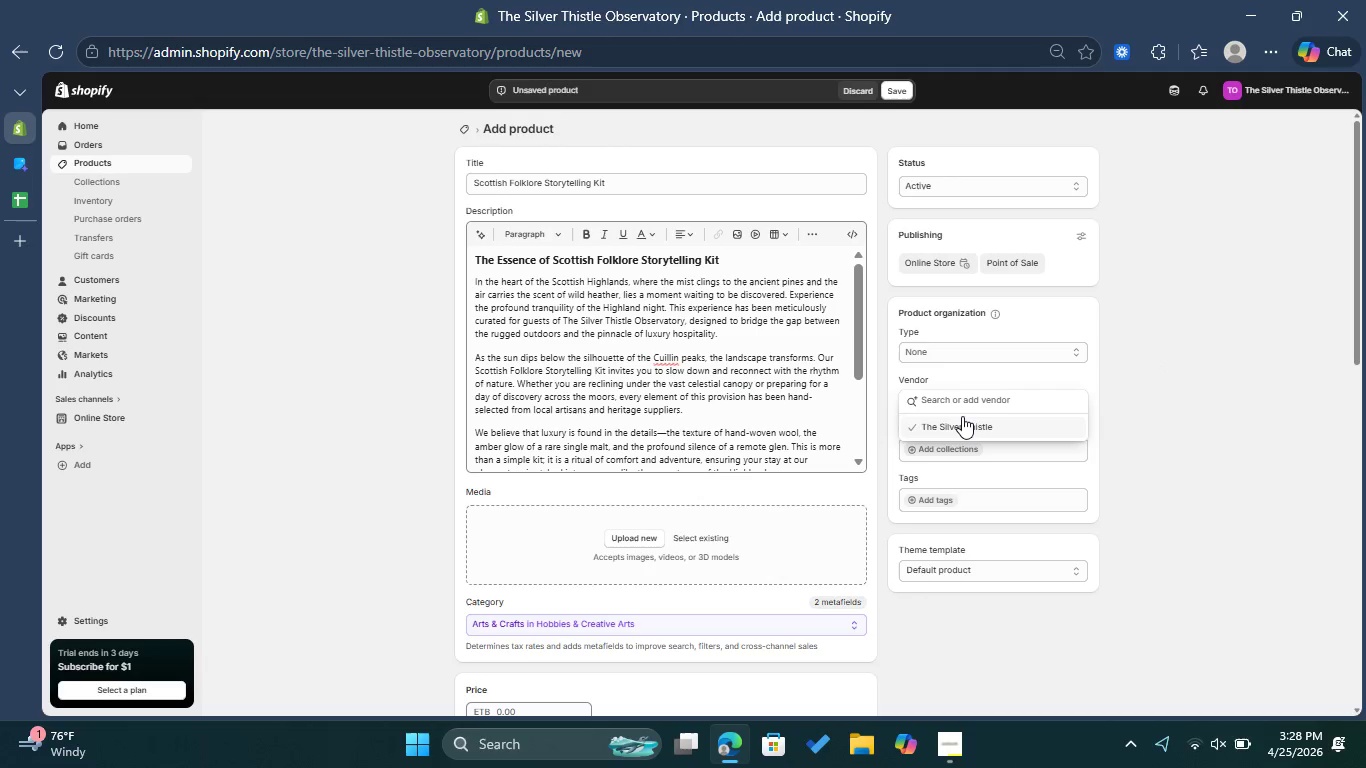 
left_click([966, 421])
 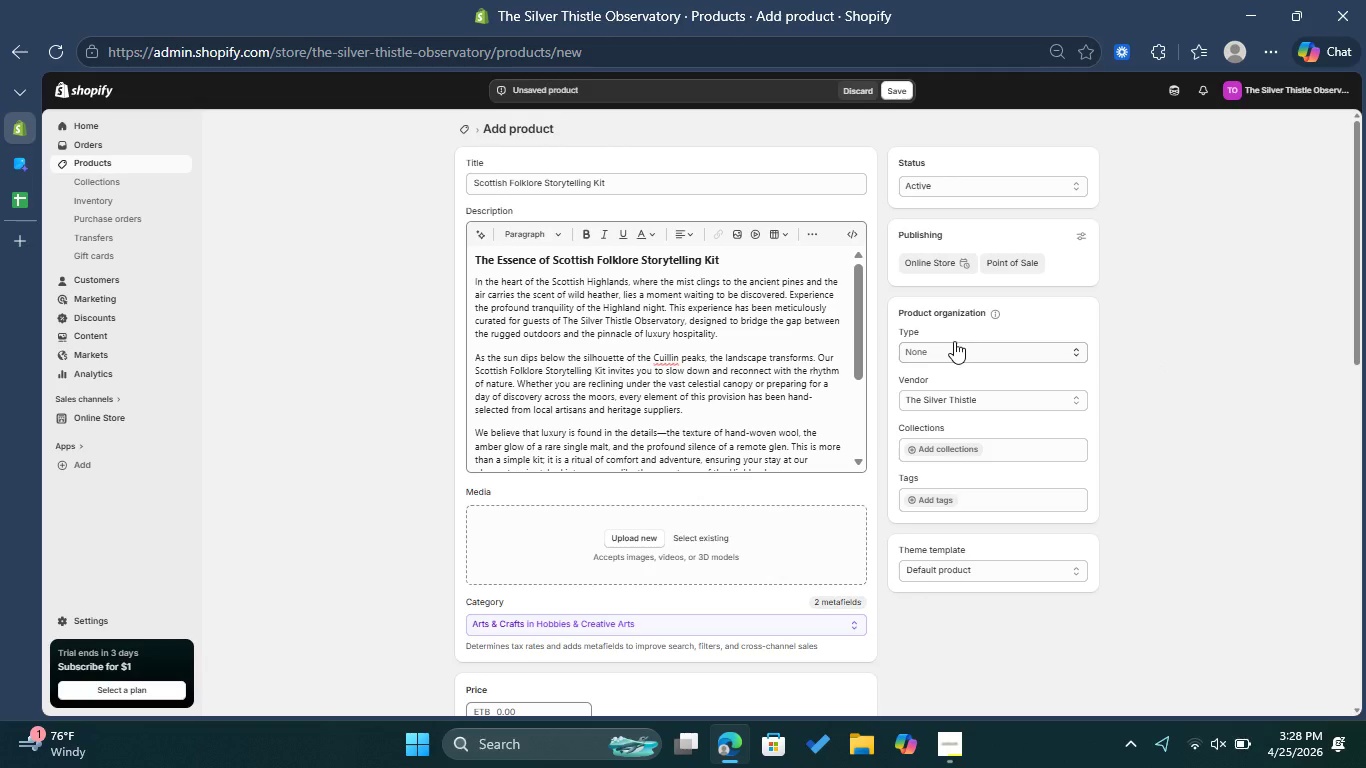 
left_click([954, 341])
 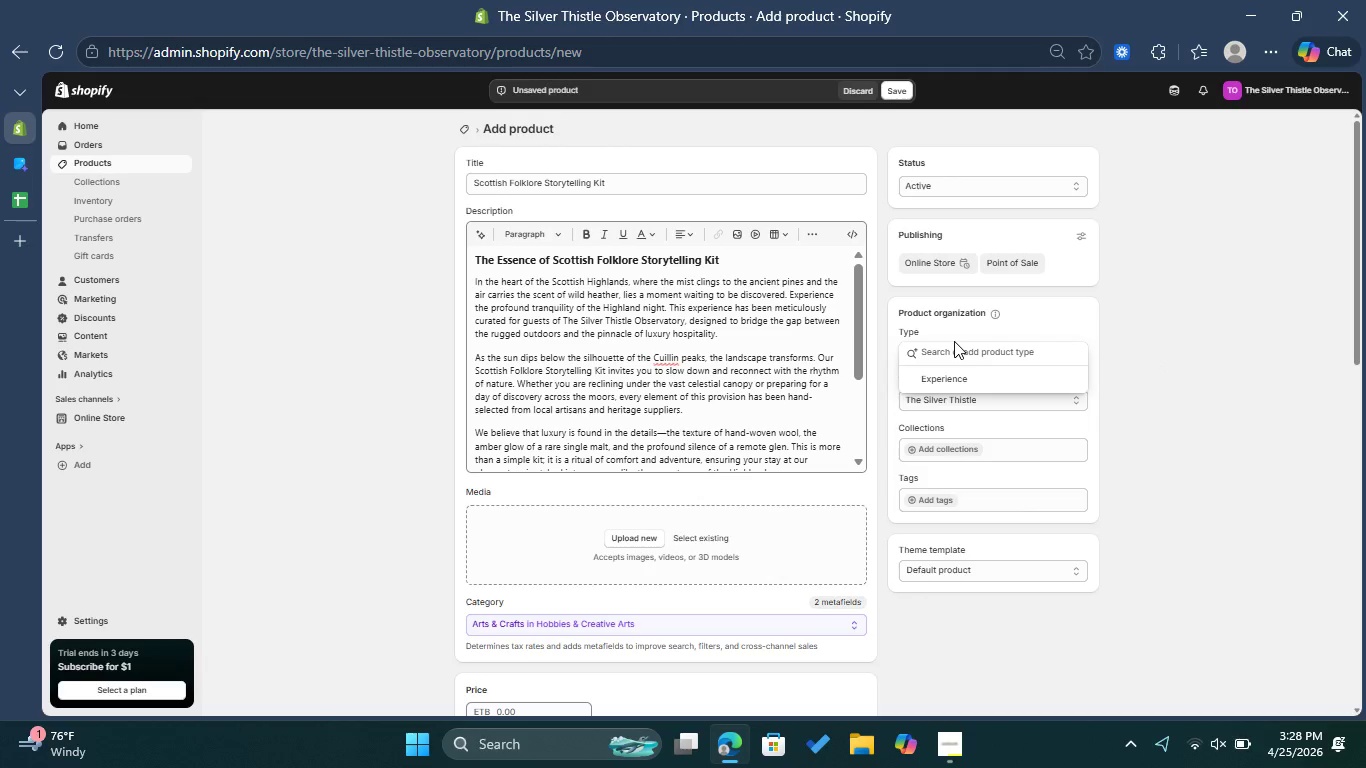 
left_click([955, 376])
 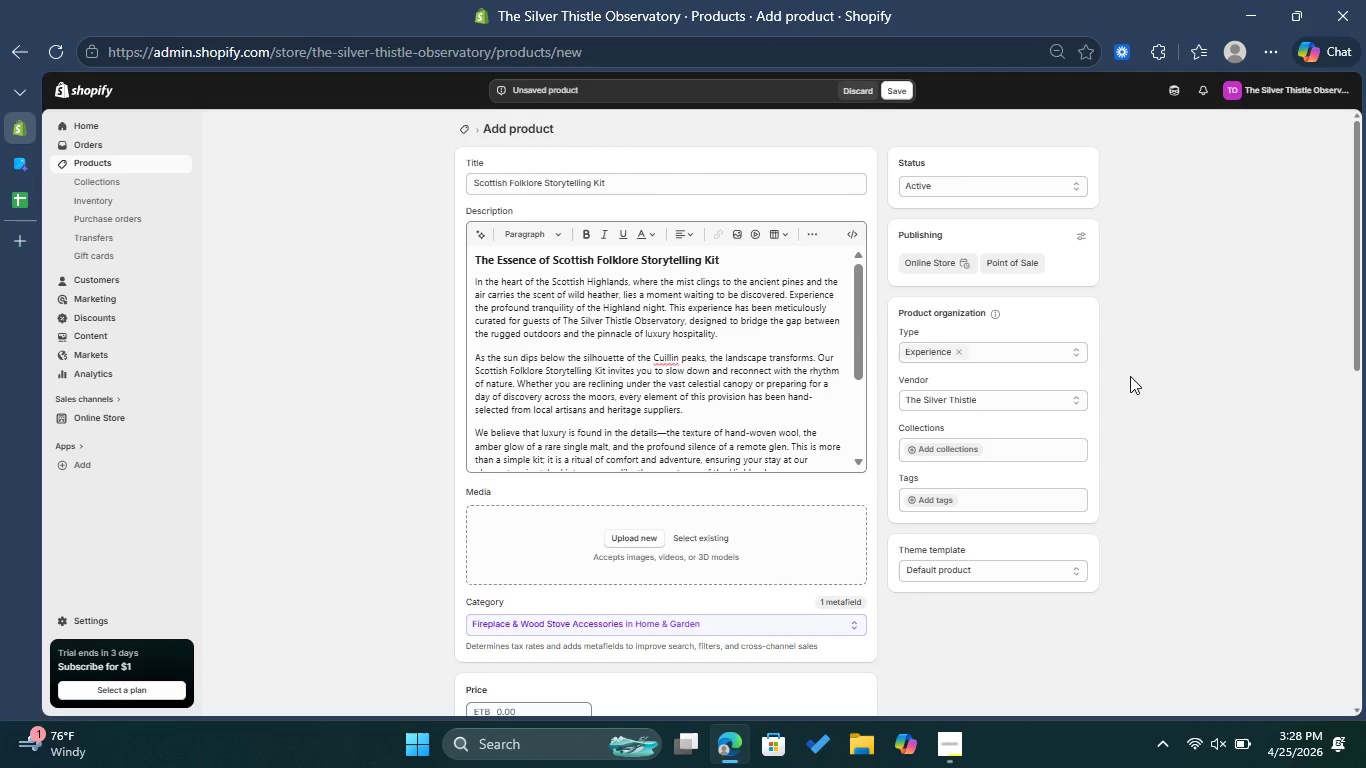 
wait(13.73)
 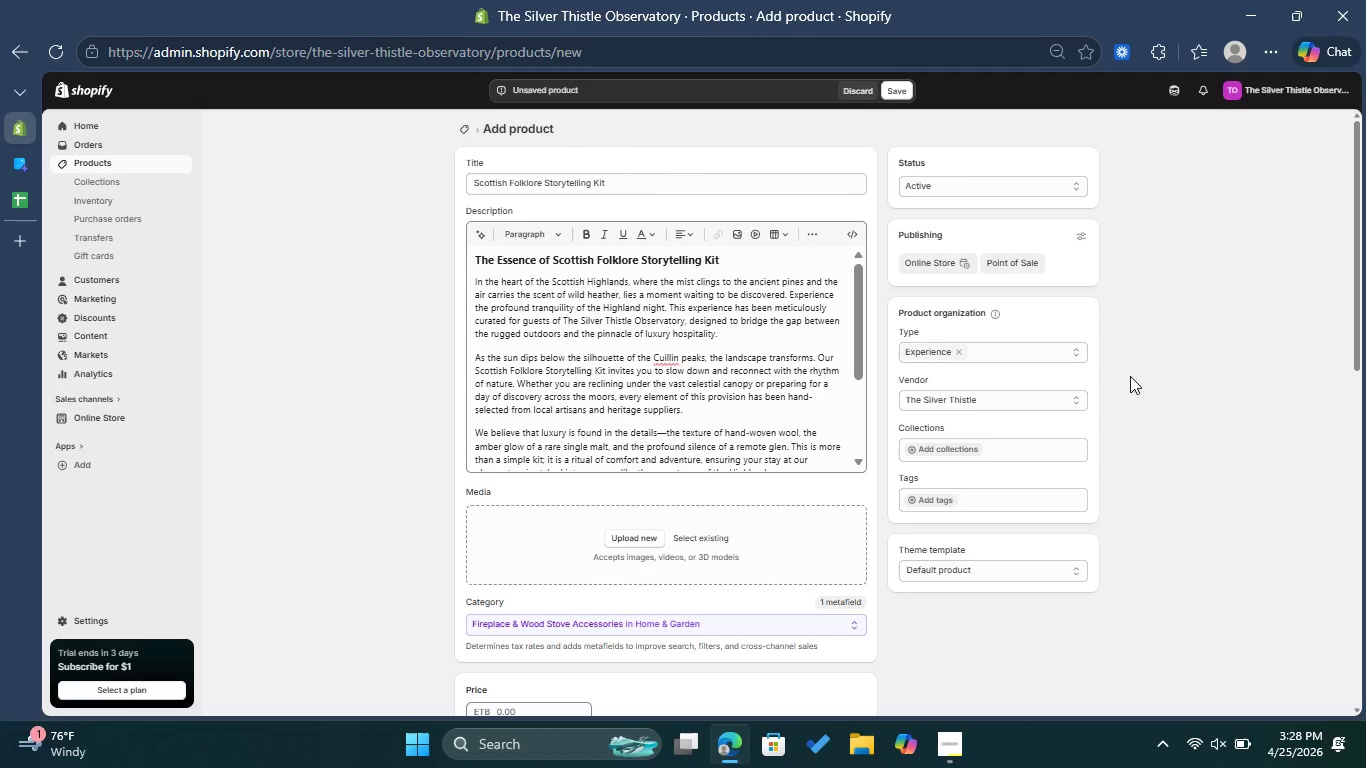 
left_click([938, 495])
 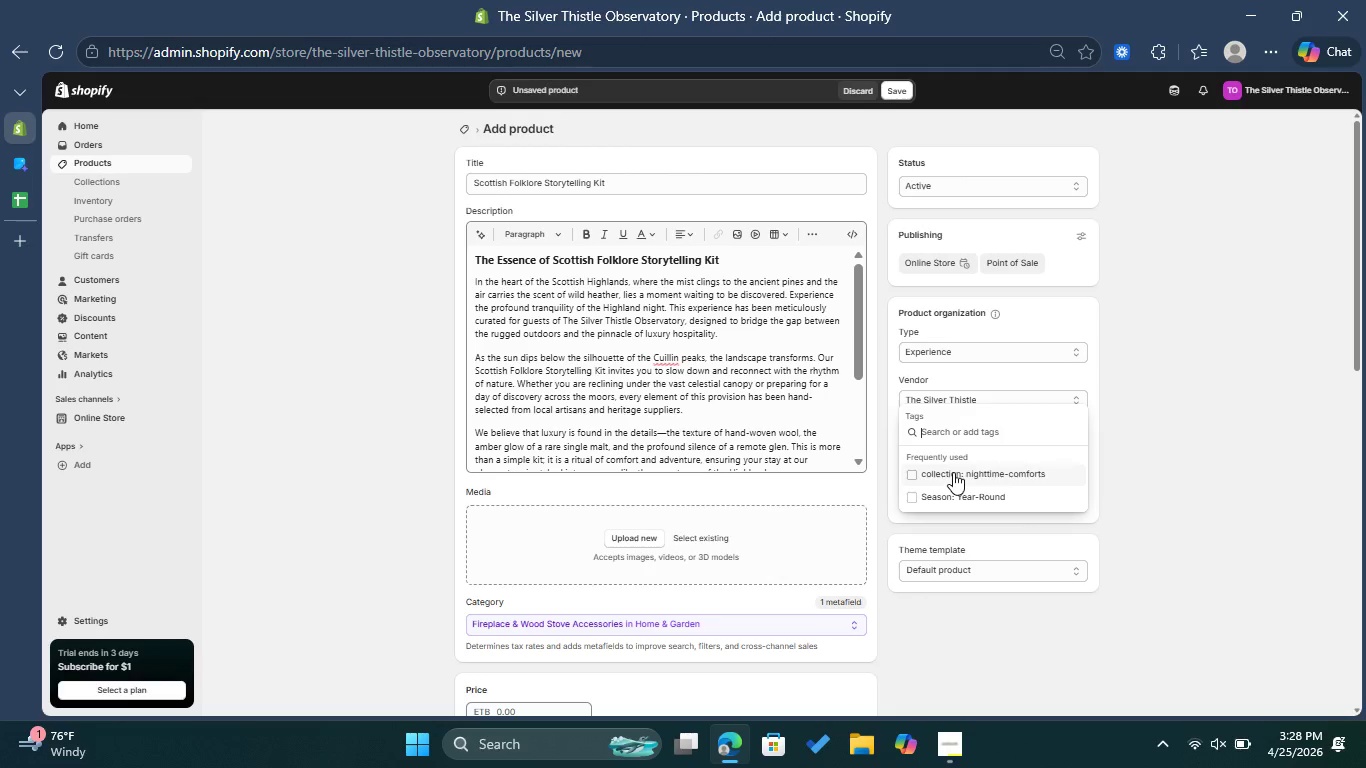 
left_click([953, 472])
 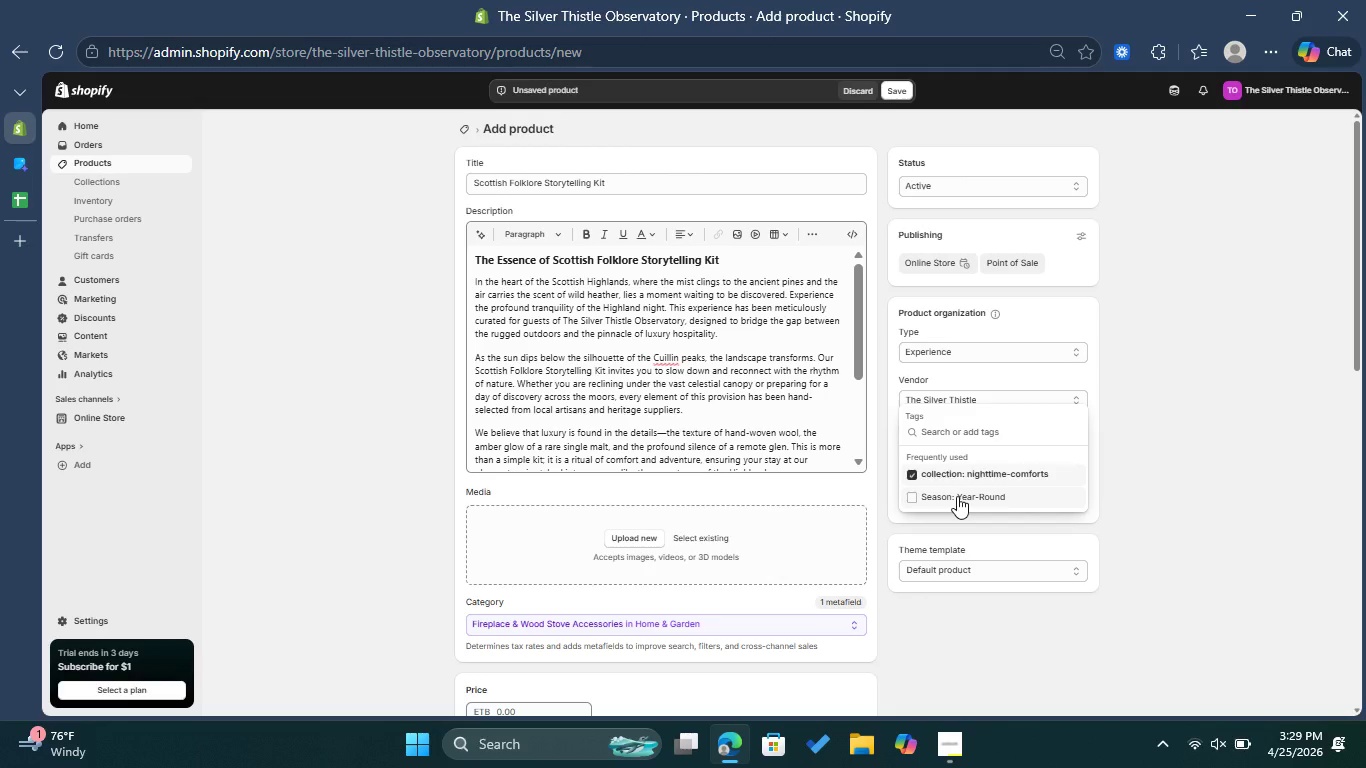 
left_click([957, 496])
 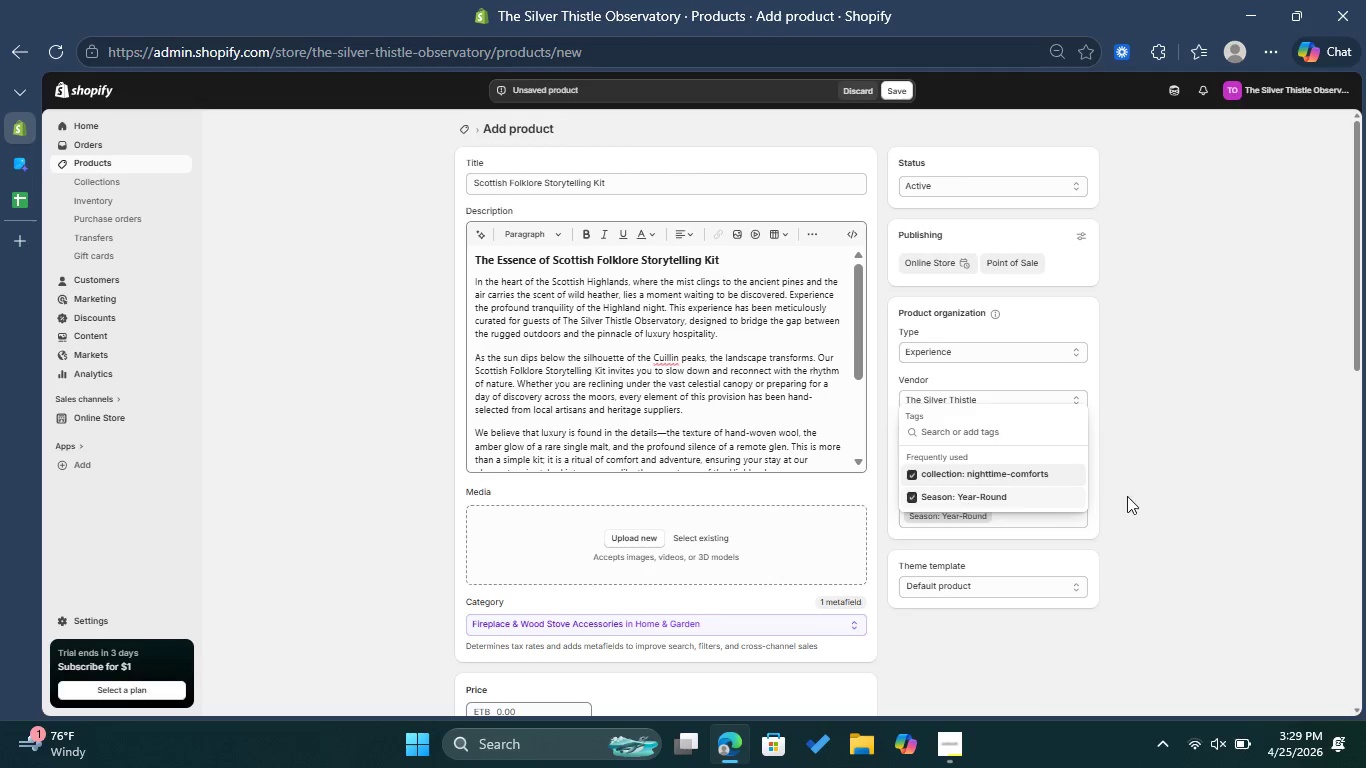 
left_click([1169, 483])
 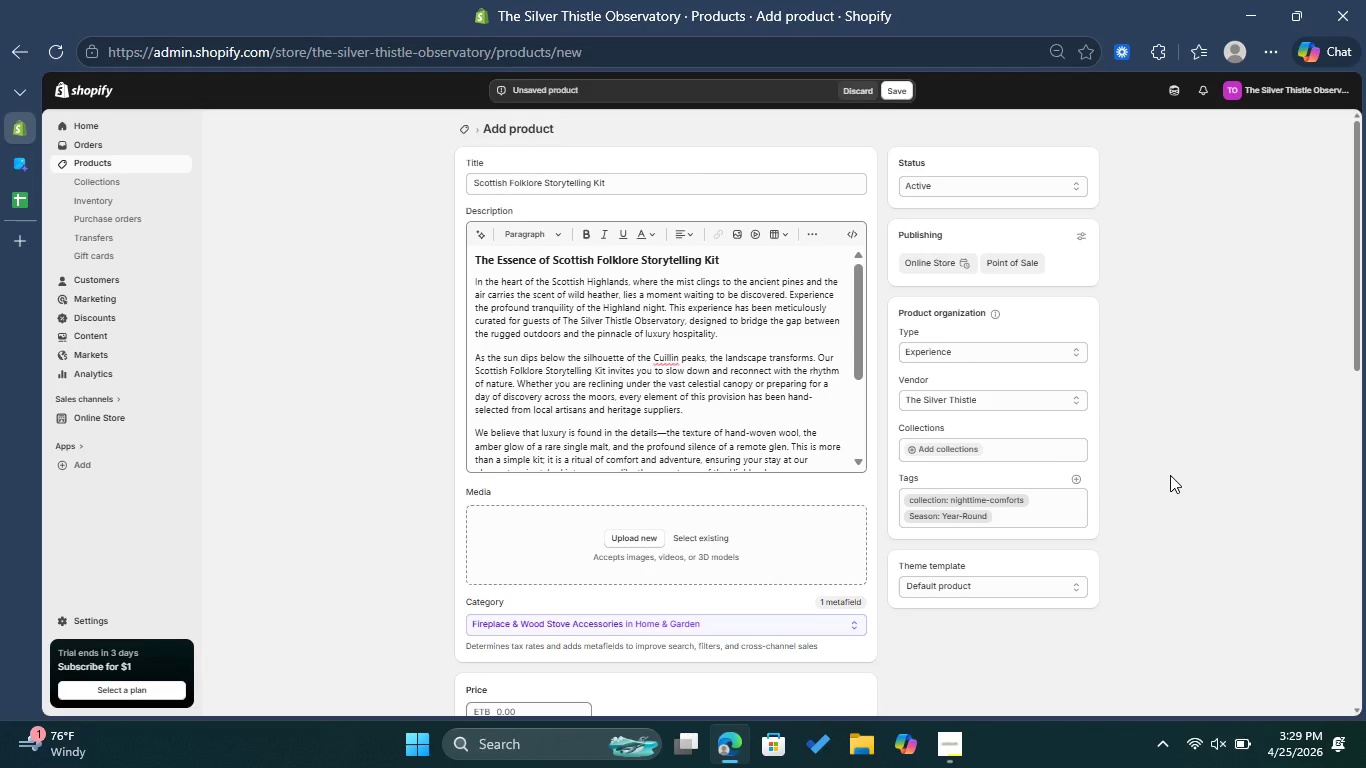 
wait(20.98)
 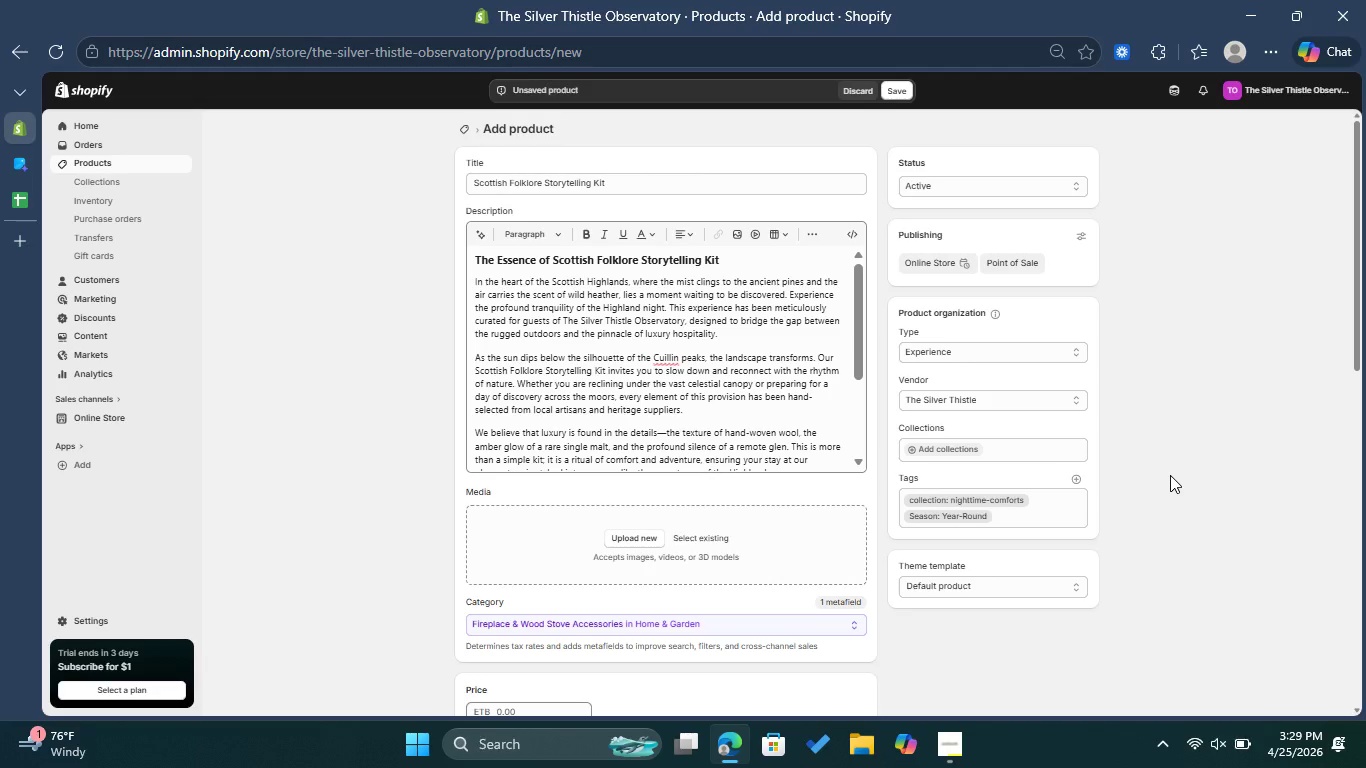 
scroll: coordinate [1158, 455], scroll_direction: down, amount: 8.0
 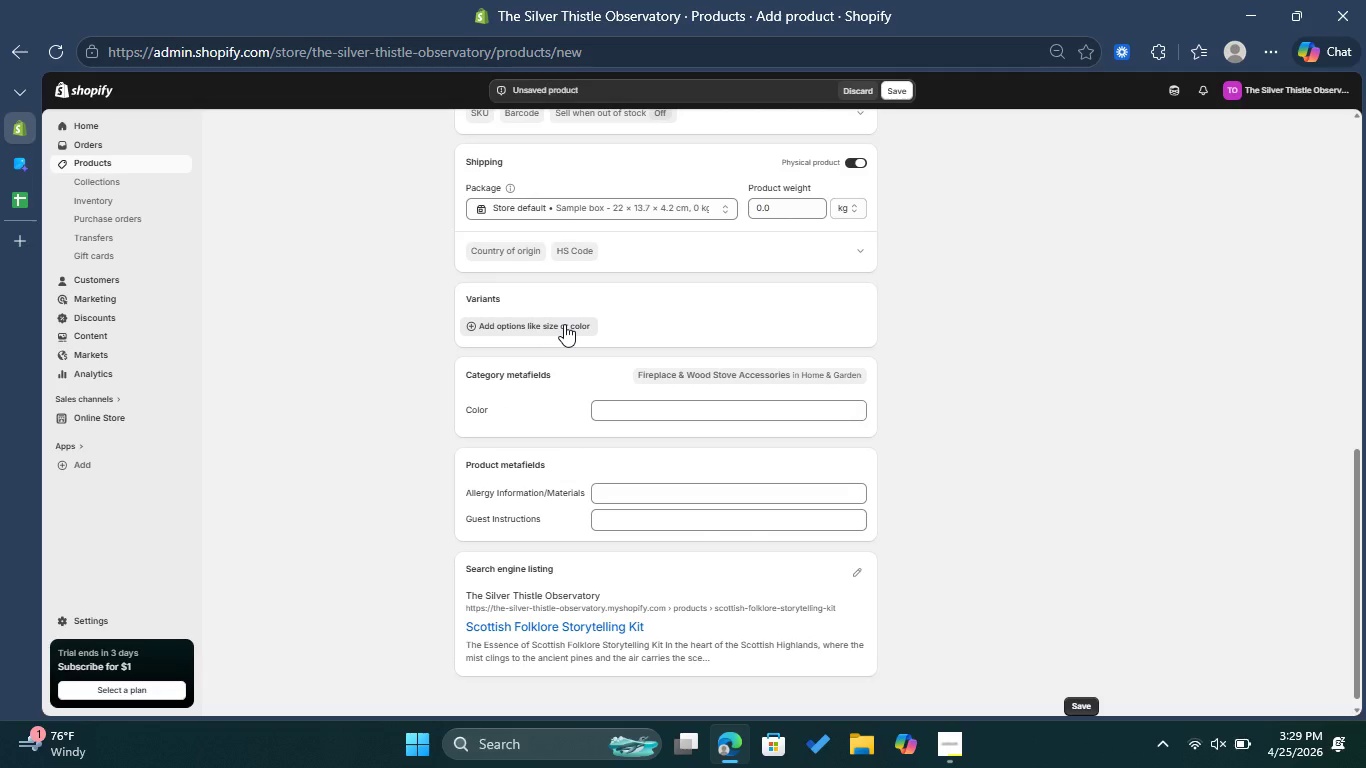 
wait(5.74)
 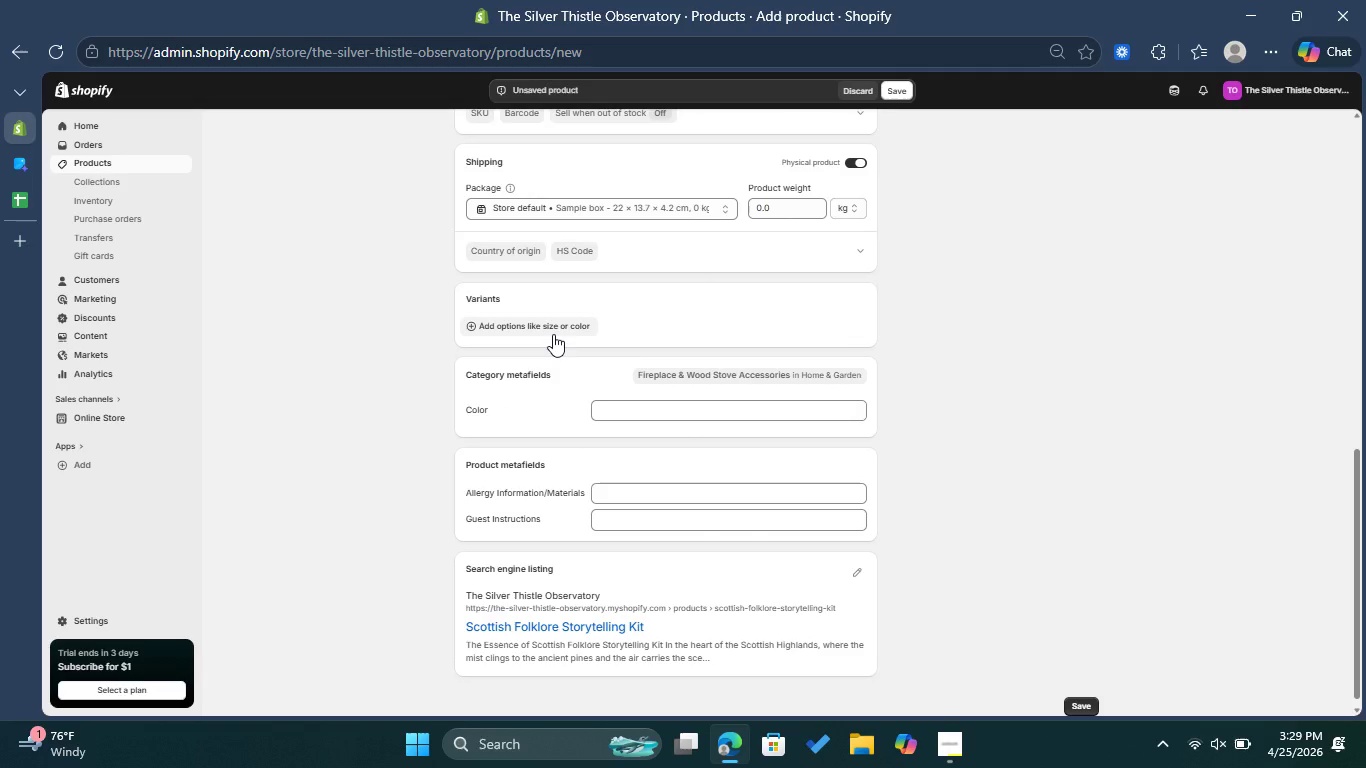 
left_click([564, 324])
 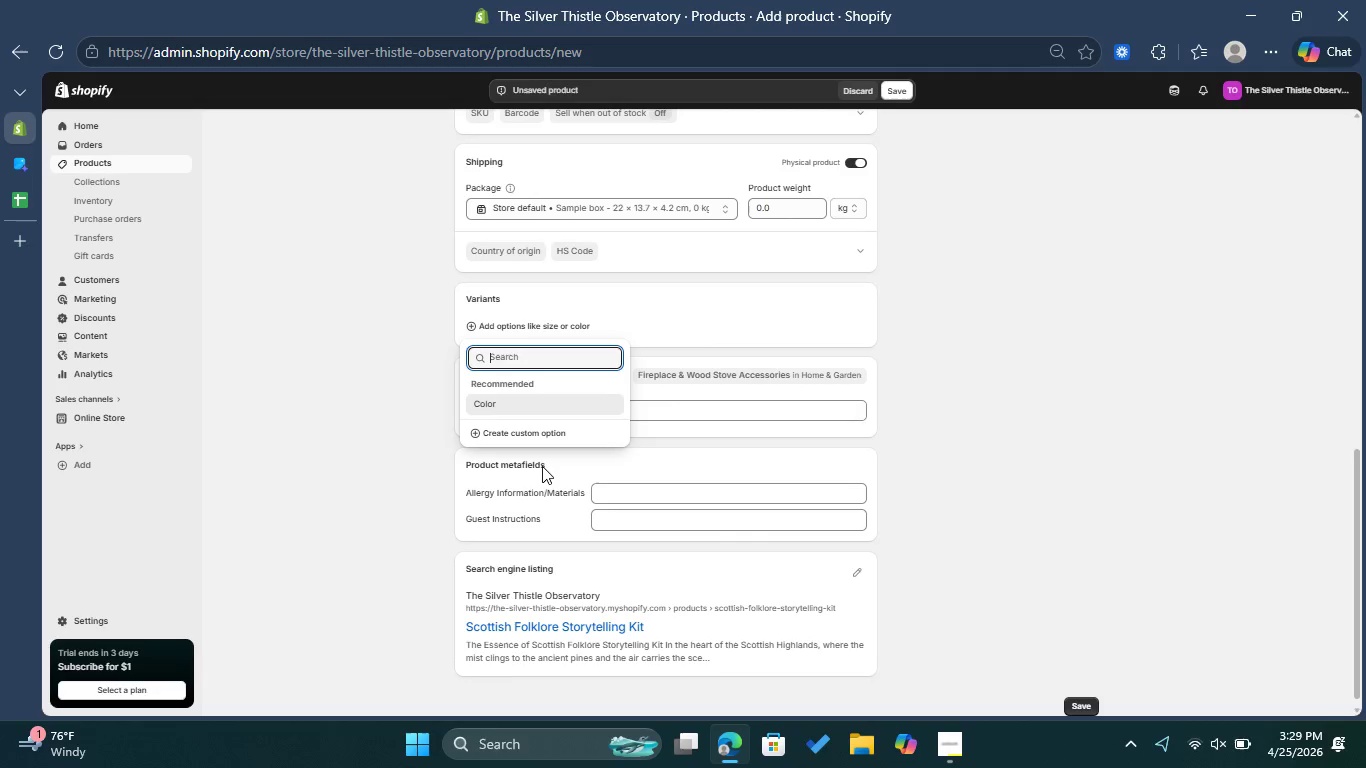 
left_click([558, 439])
 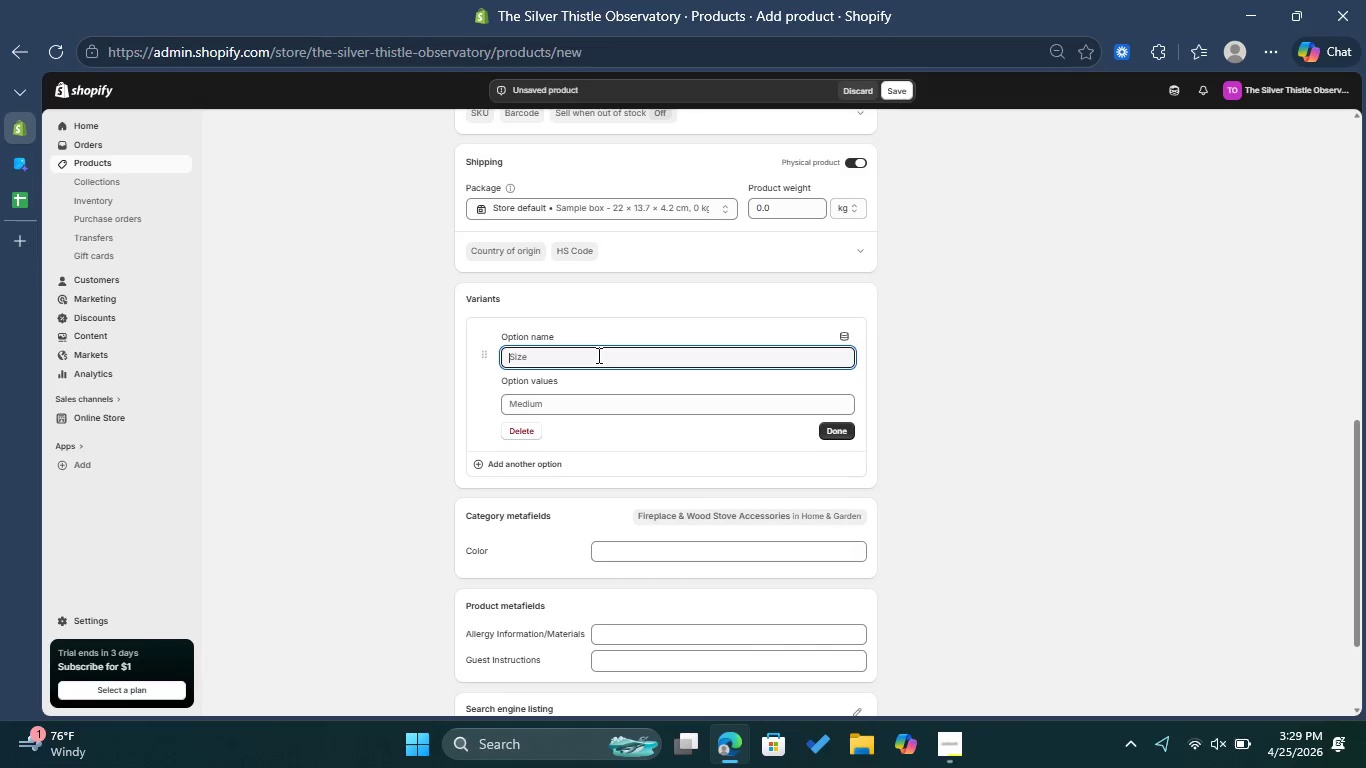 
type(Upgrade Tier )
 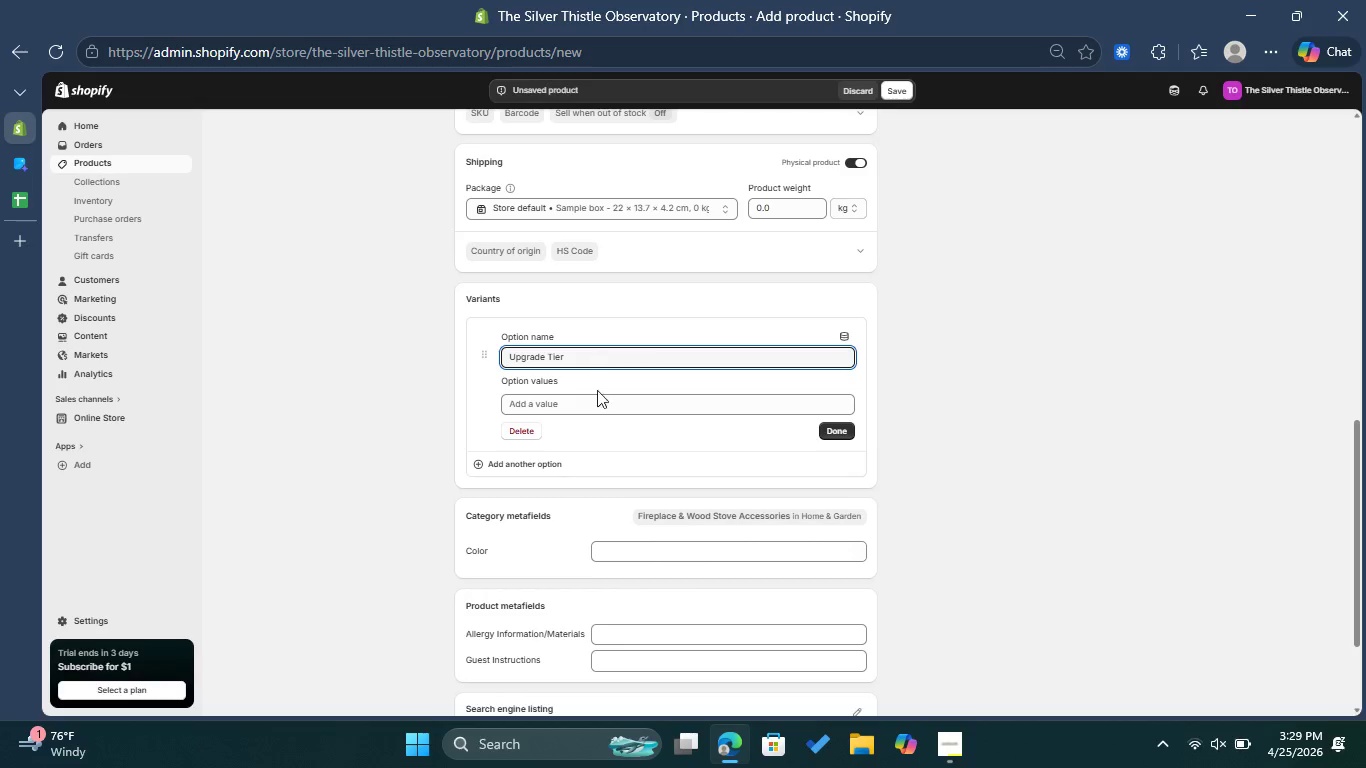 
left_click([586, 400])
 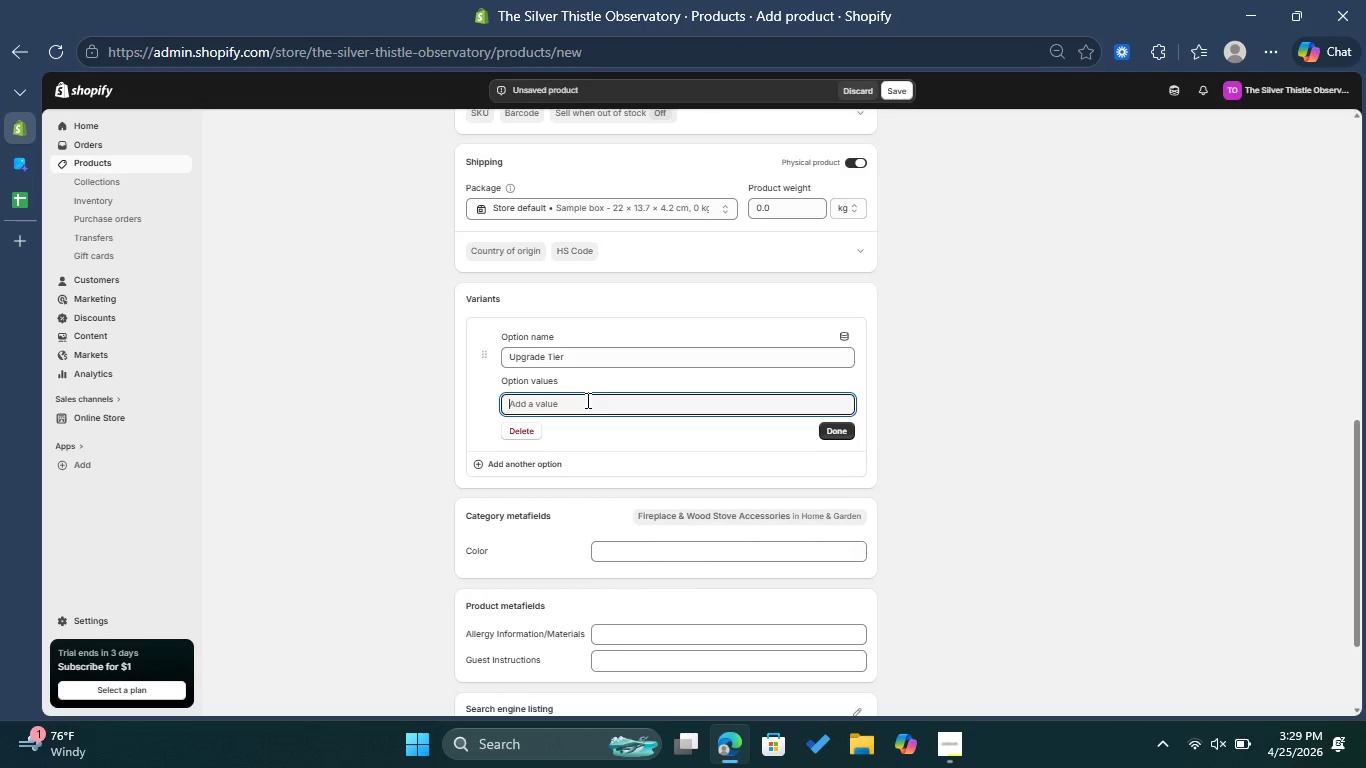 
type(Standard)
 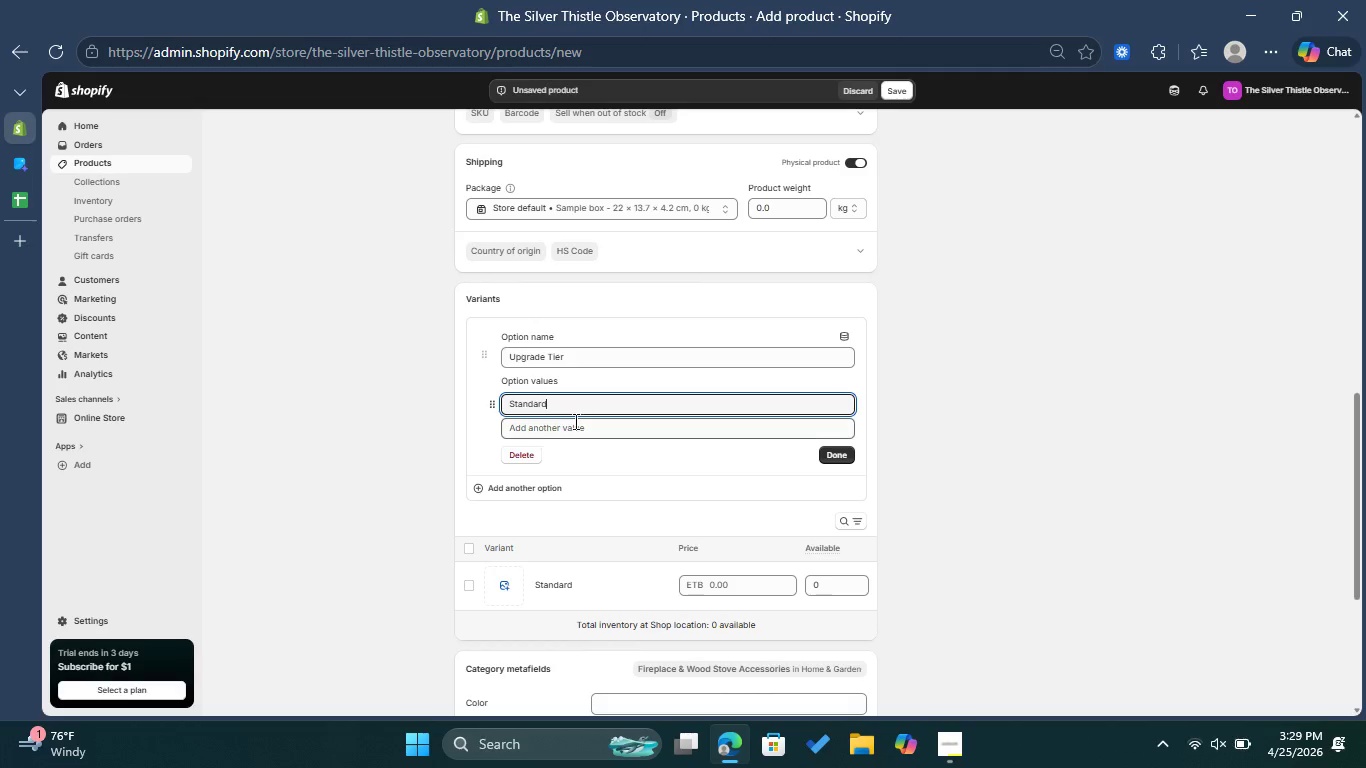 
left_click([574, 426])
 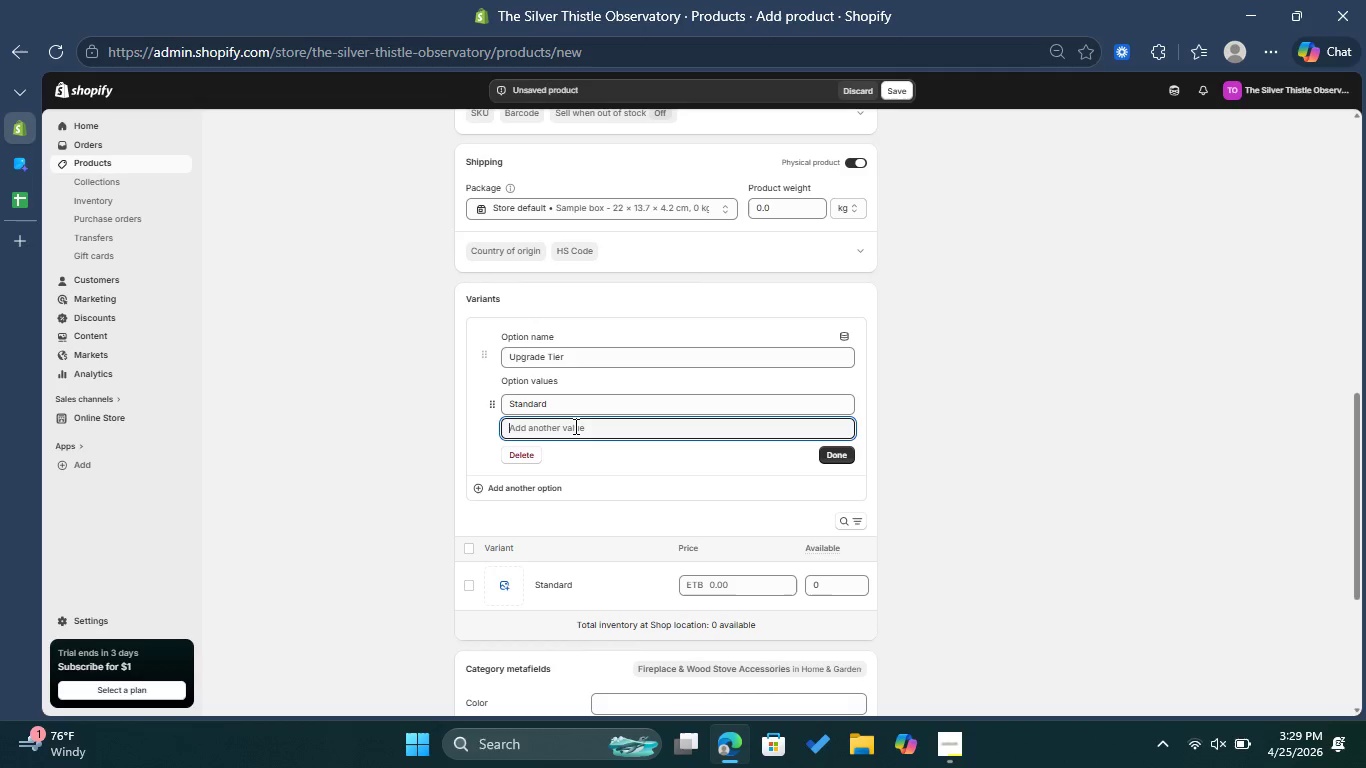 
type(Premium (with )
 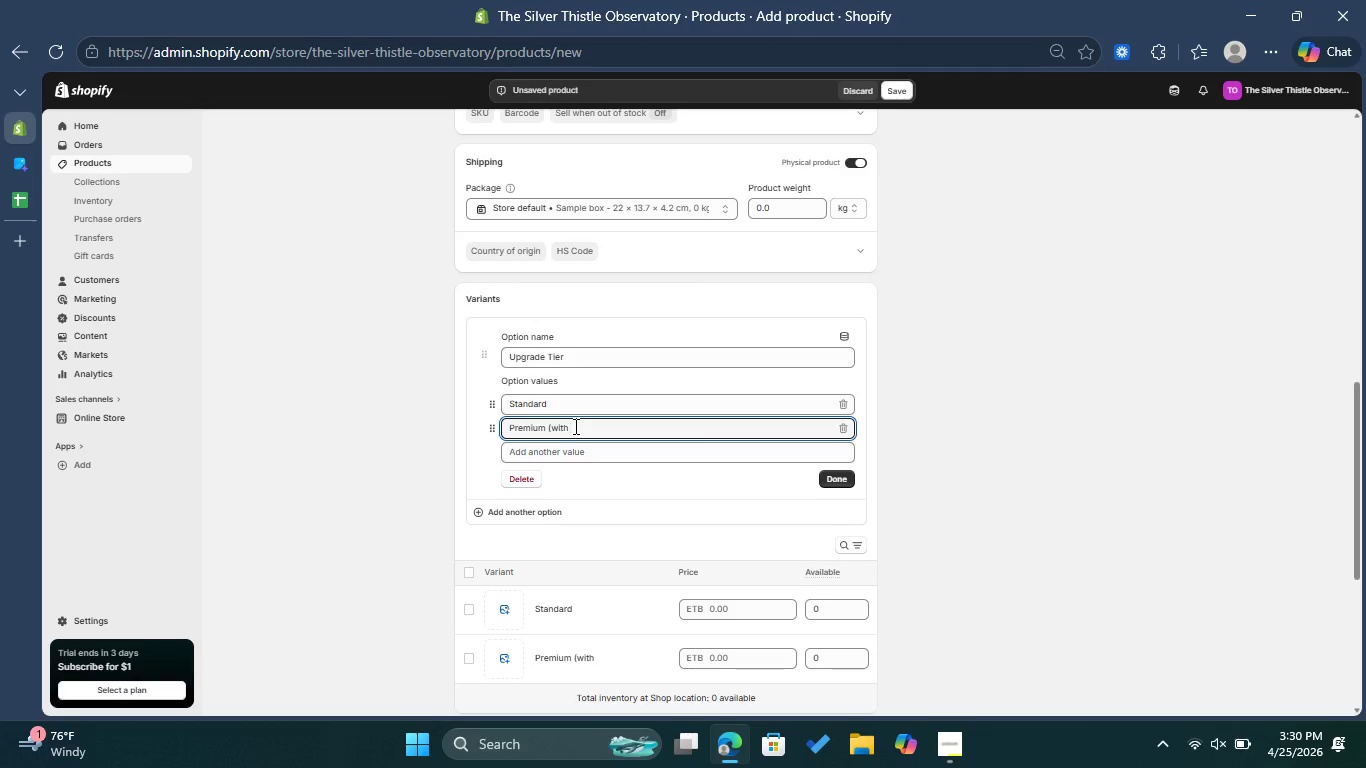 
type(Whisky))
 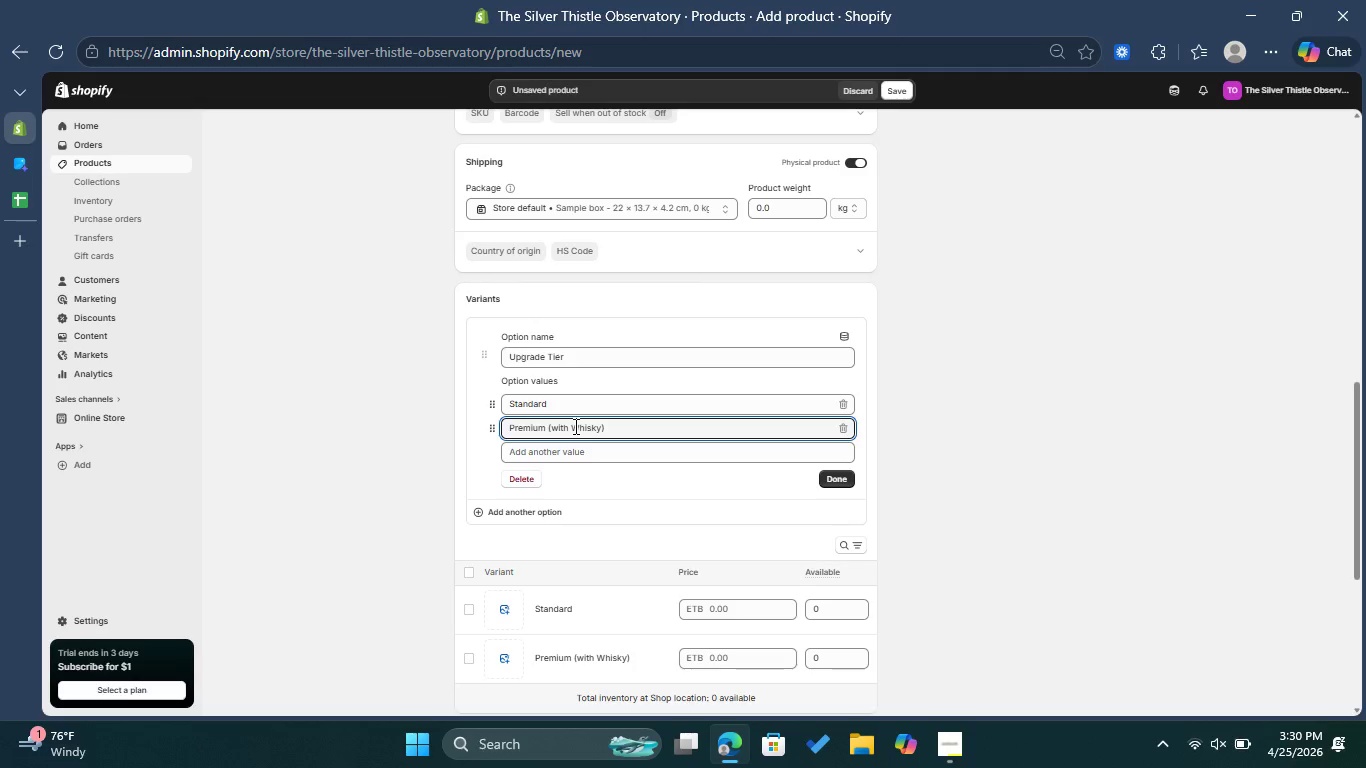 
left_click([577, 452])
 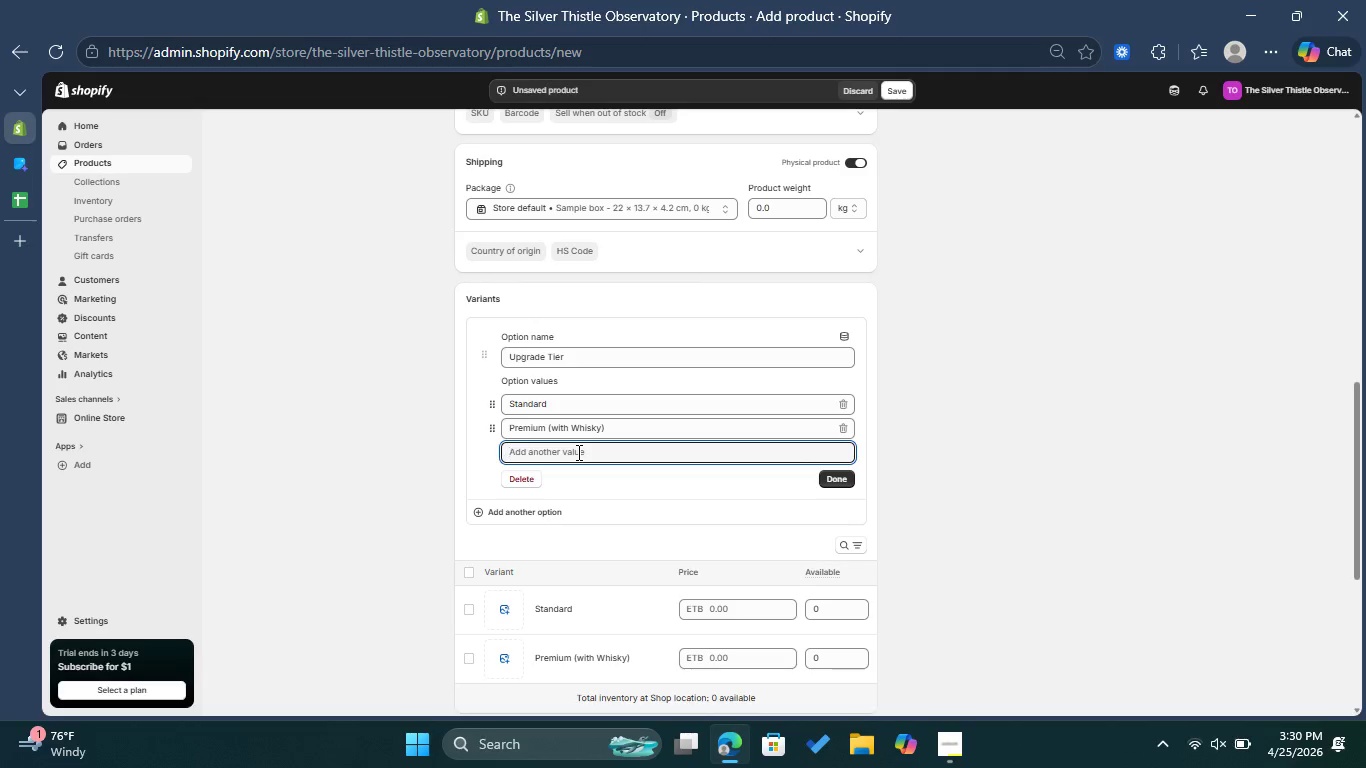 
type(Deluxe (full)
key(Backspace)
key(Backspace)
key(Backspace)
key(Backspace)
type(Full )
 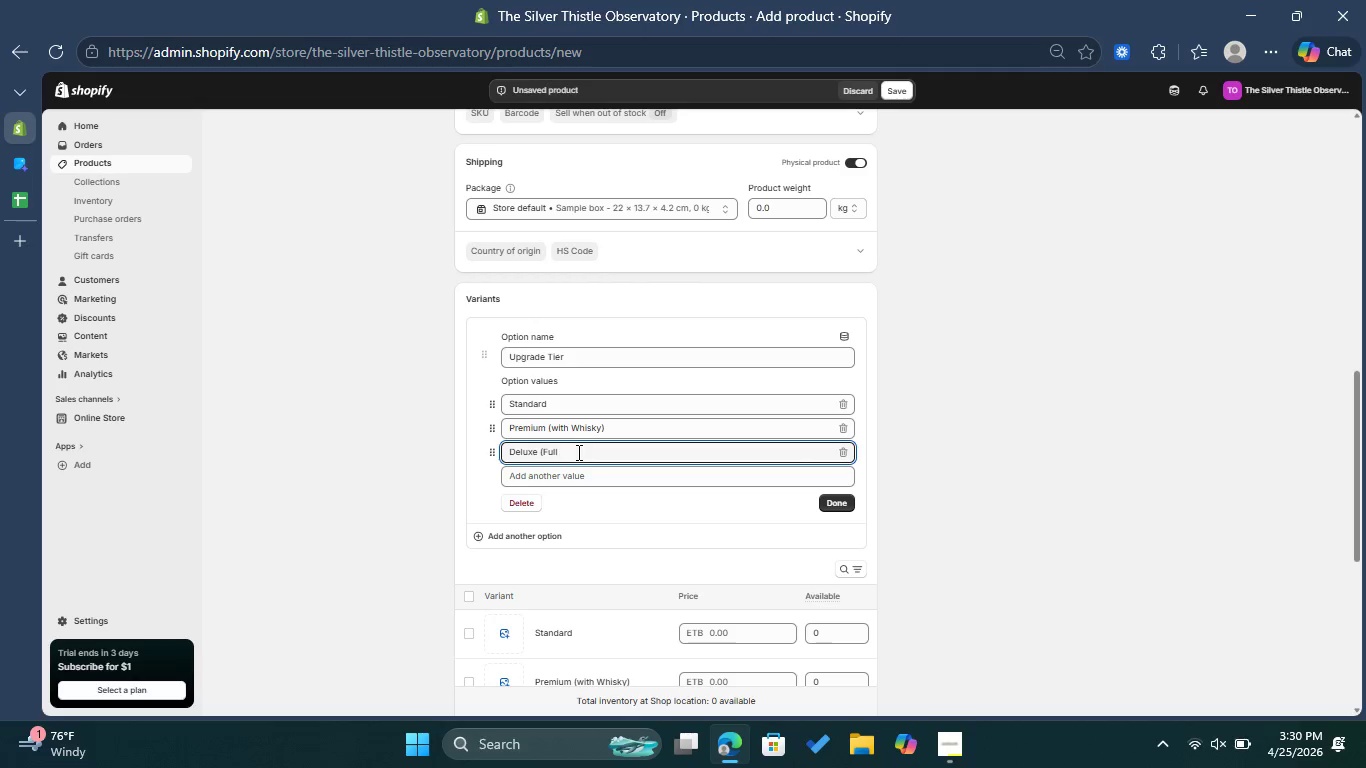 
type(Ritual))
 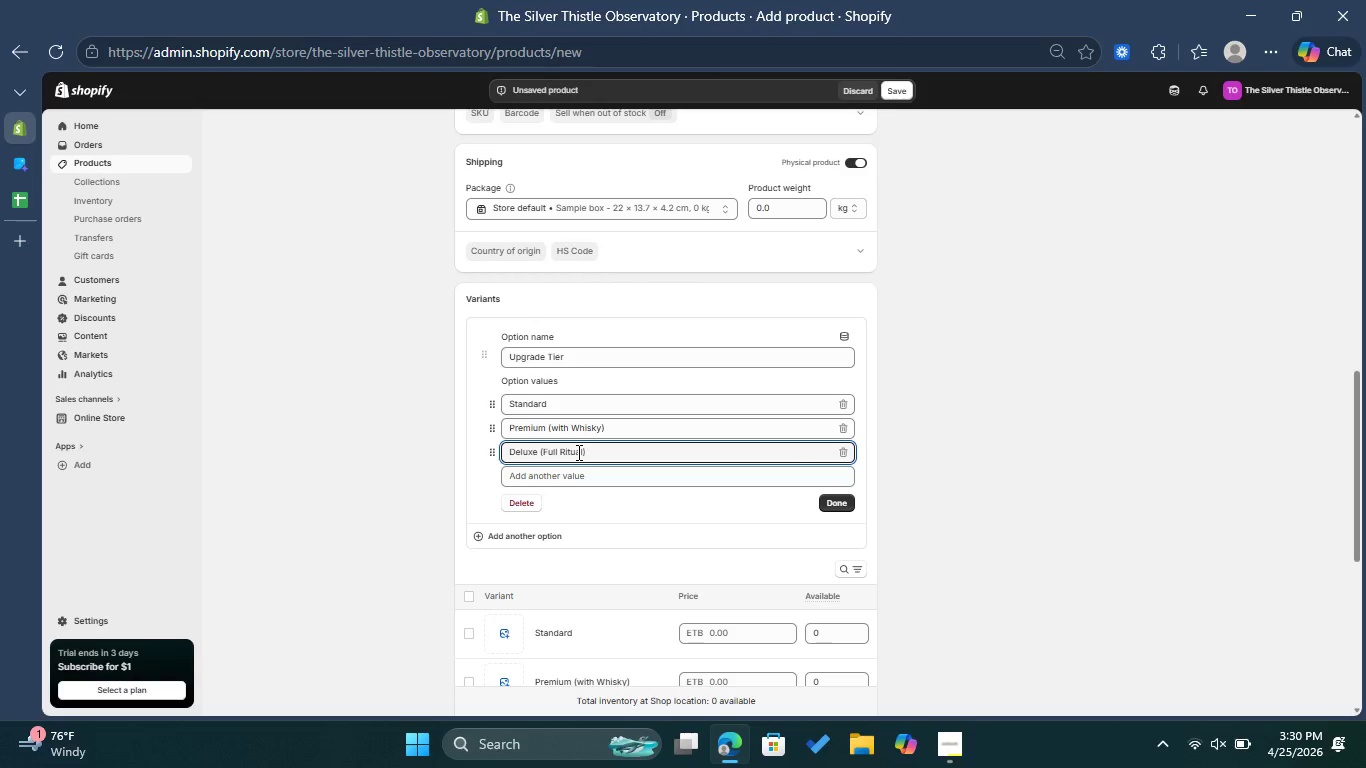 
left_click([684, 504])
 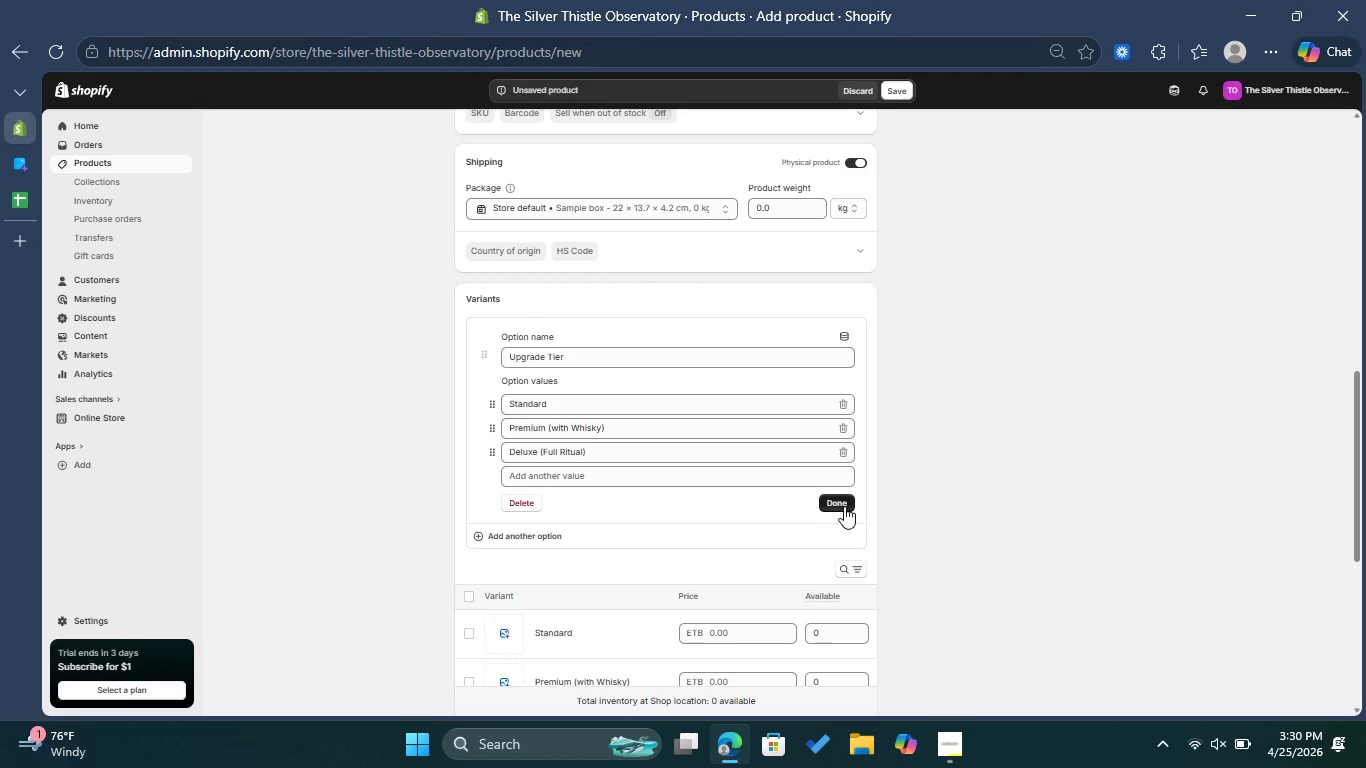 
left_click([844, 503])
 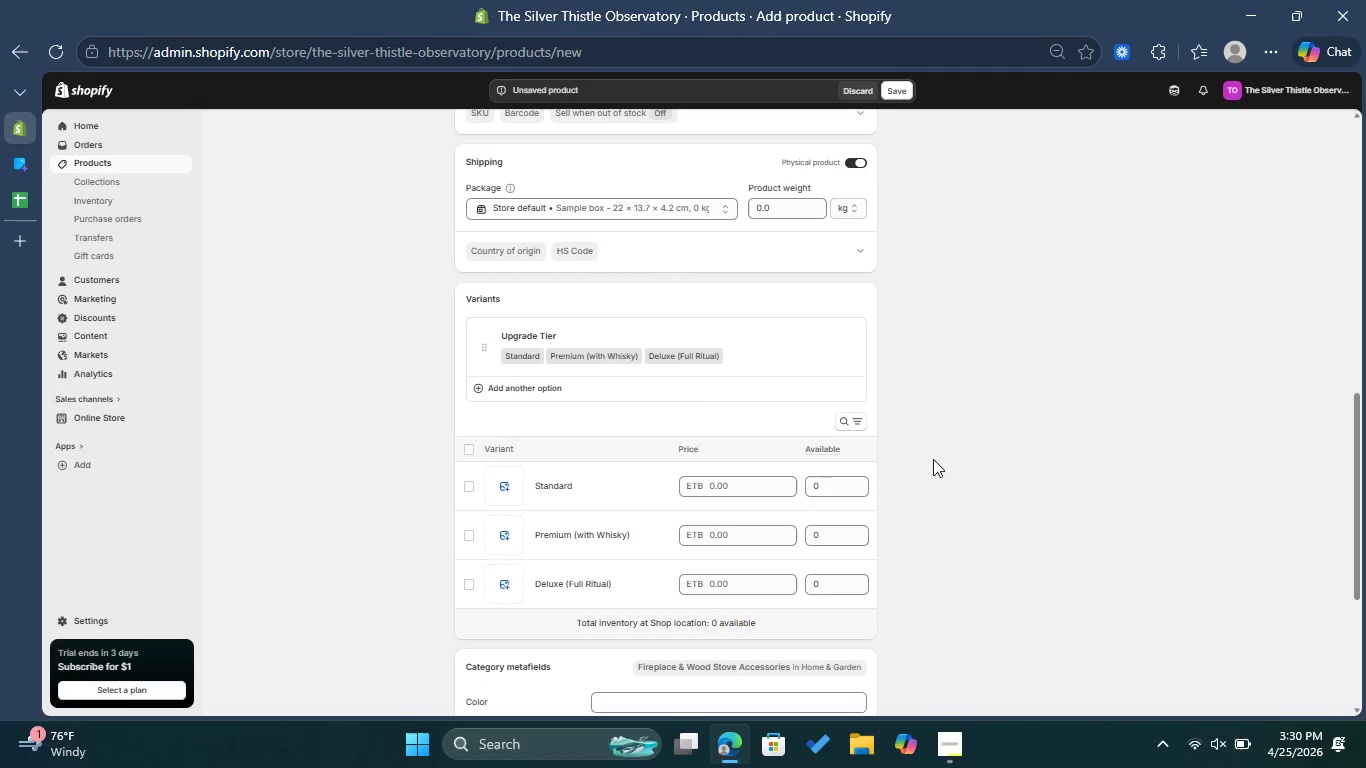 
wait(5.06)
 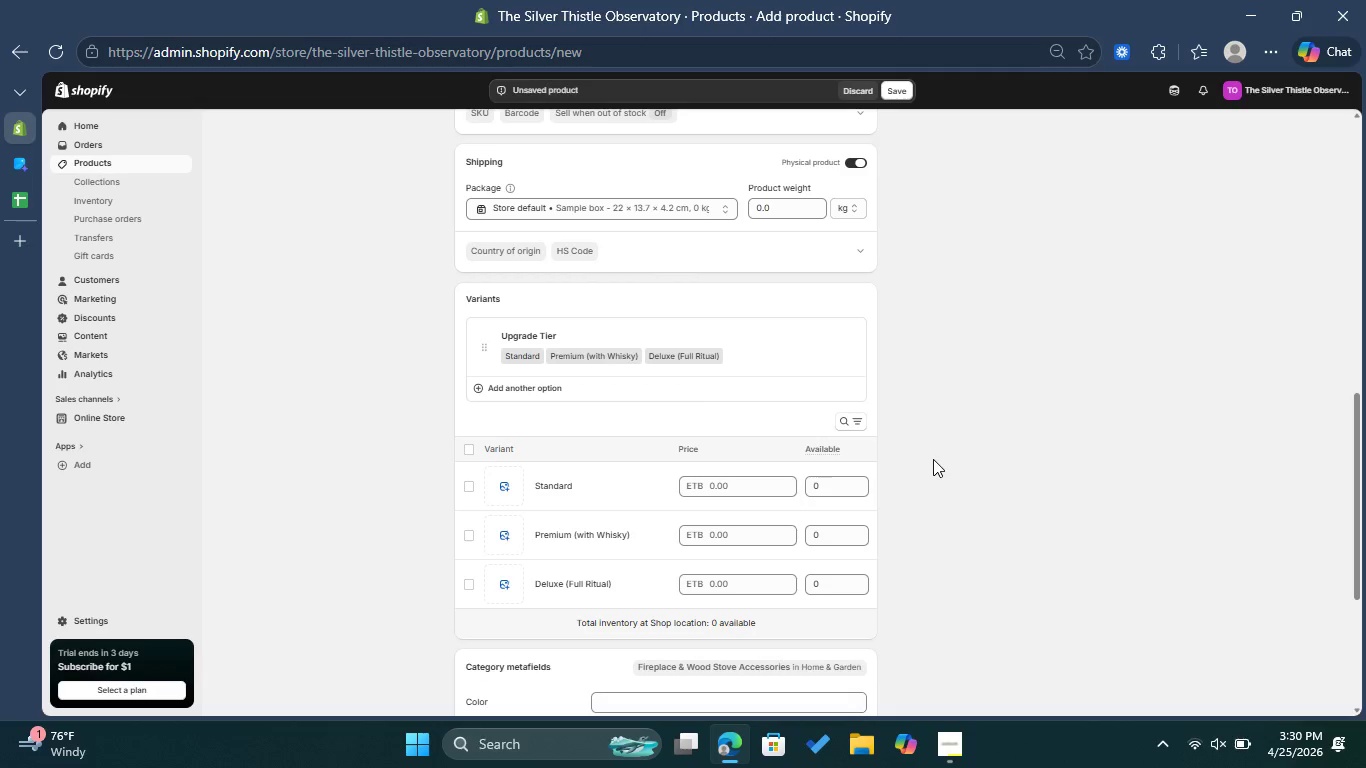 
mouse_move([574, 457])
 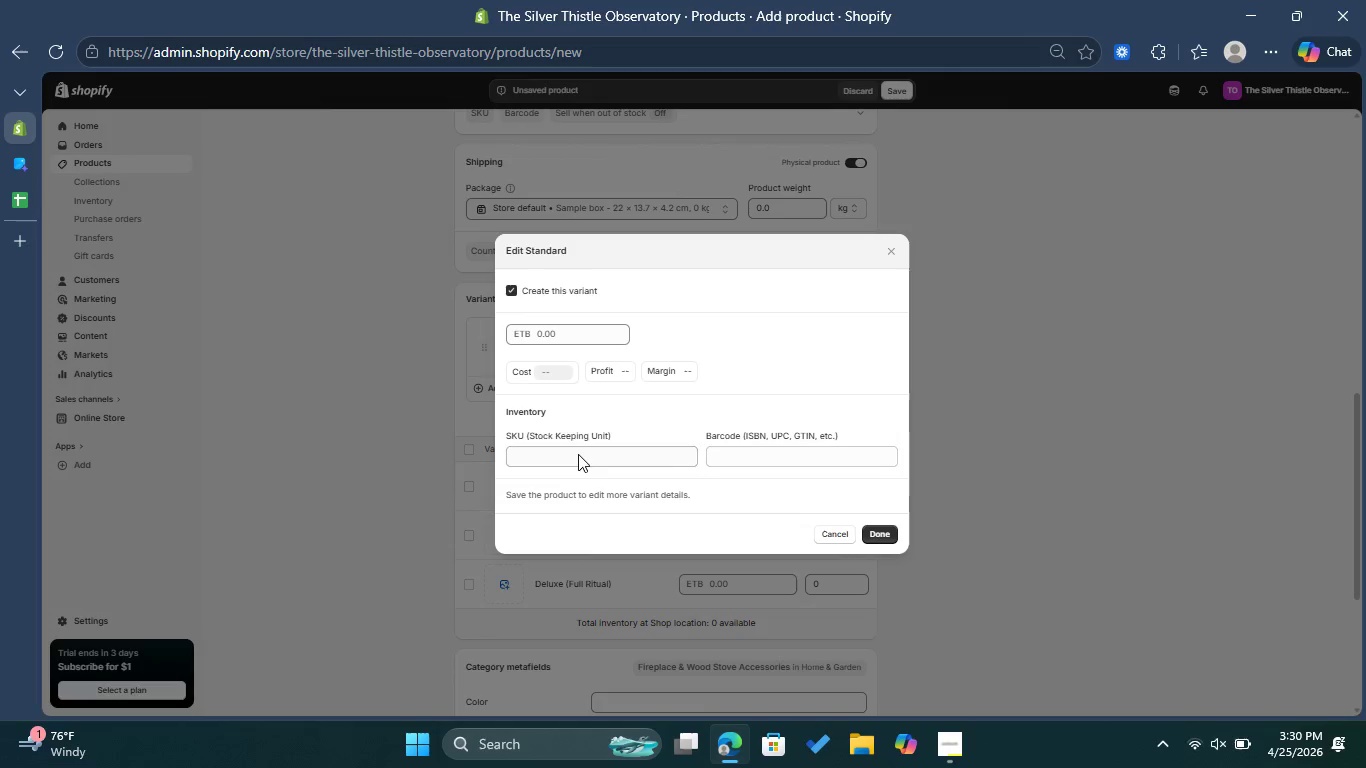 
left_click([578, 454])
 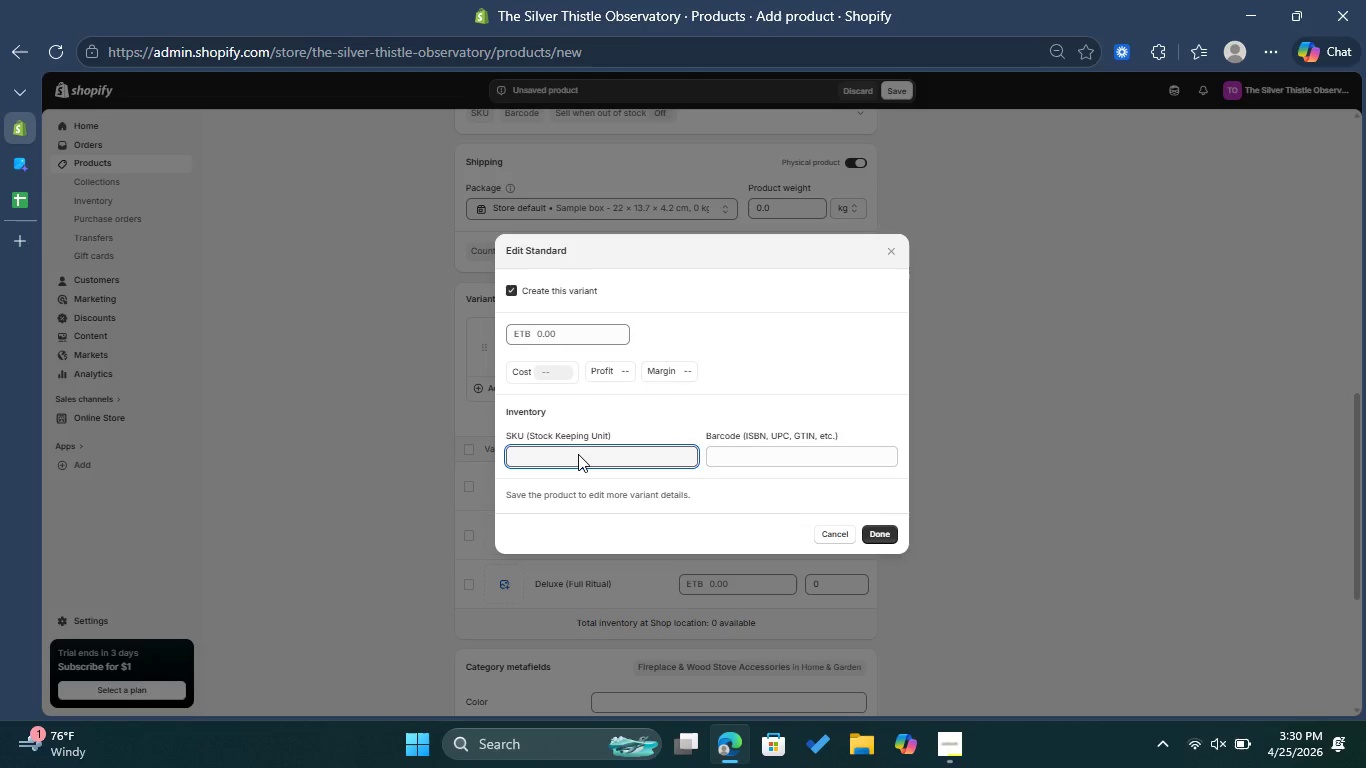 
type(TST-NIGHT-FOL-)
 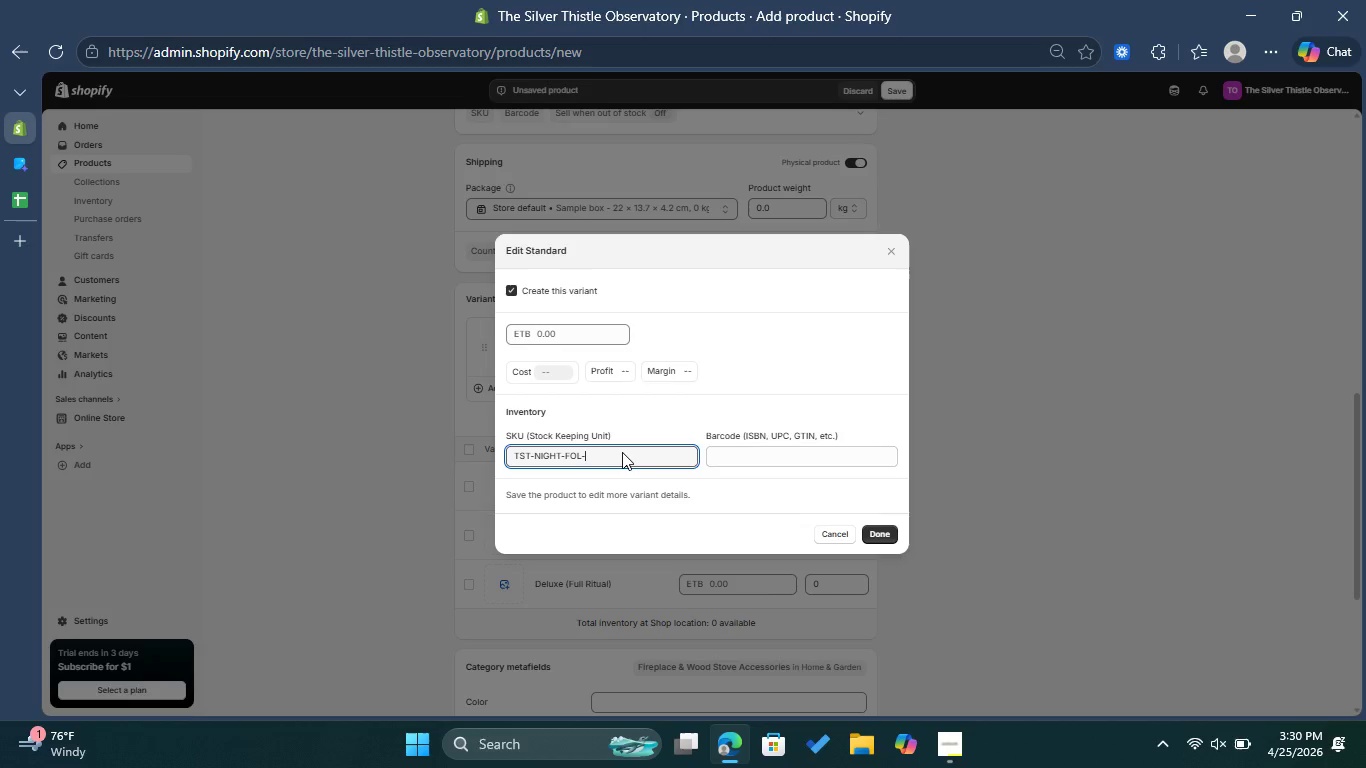 
type(ST)
 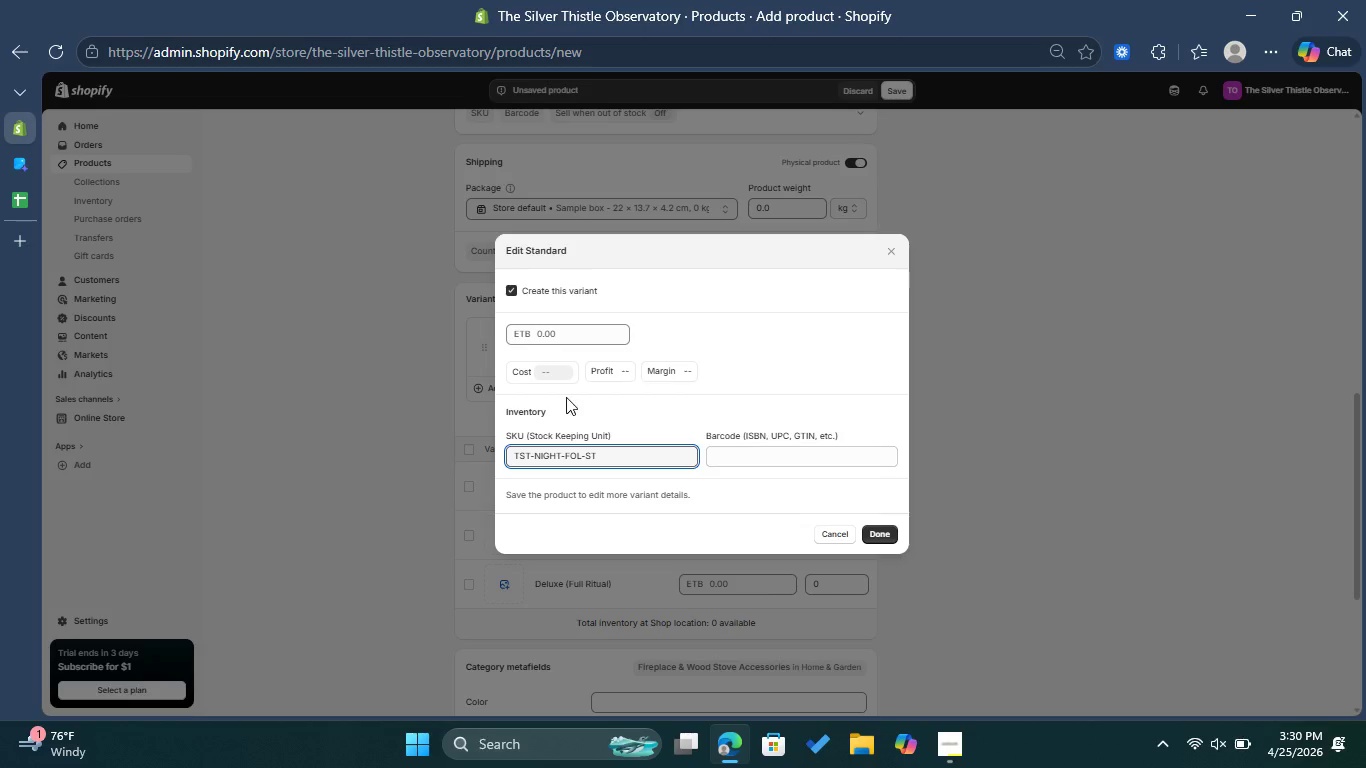 
left_click([574, 333])
 